 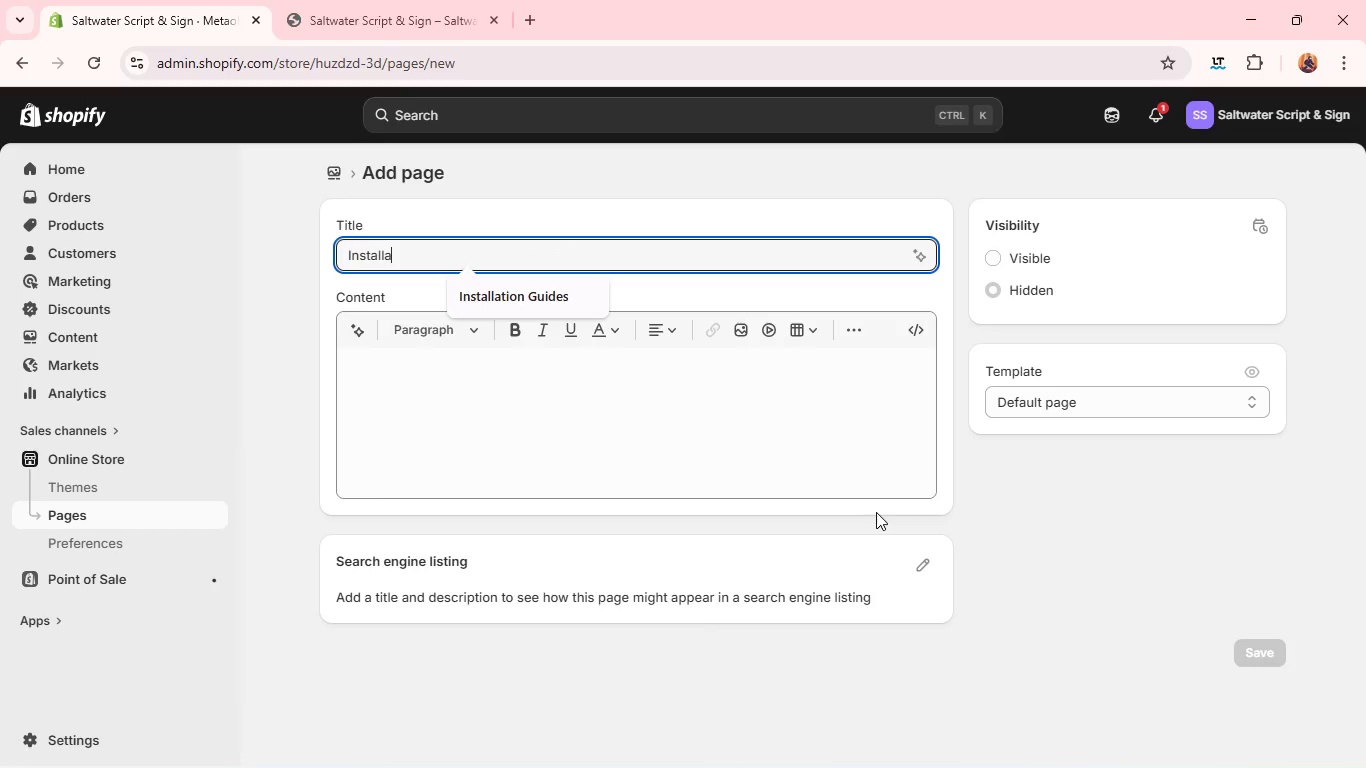 
type(tion Guif )
key(Backspace)
key(Backspace)
type(d & Tempera)
 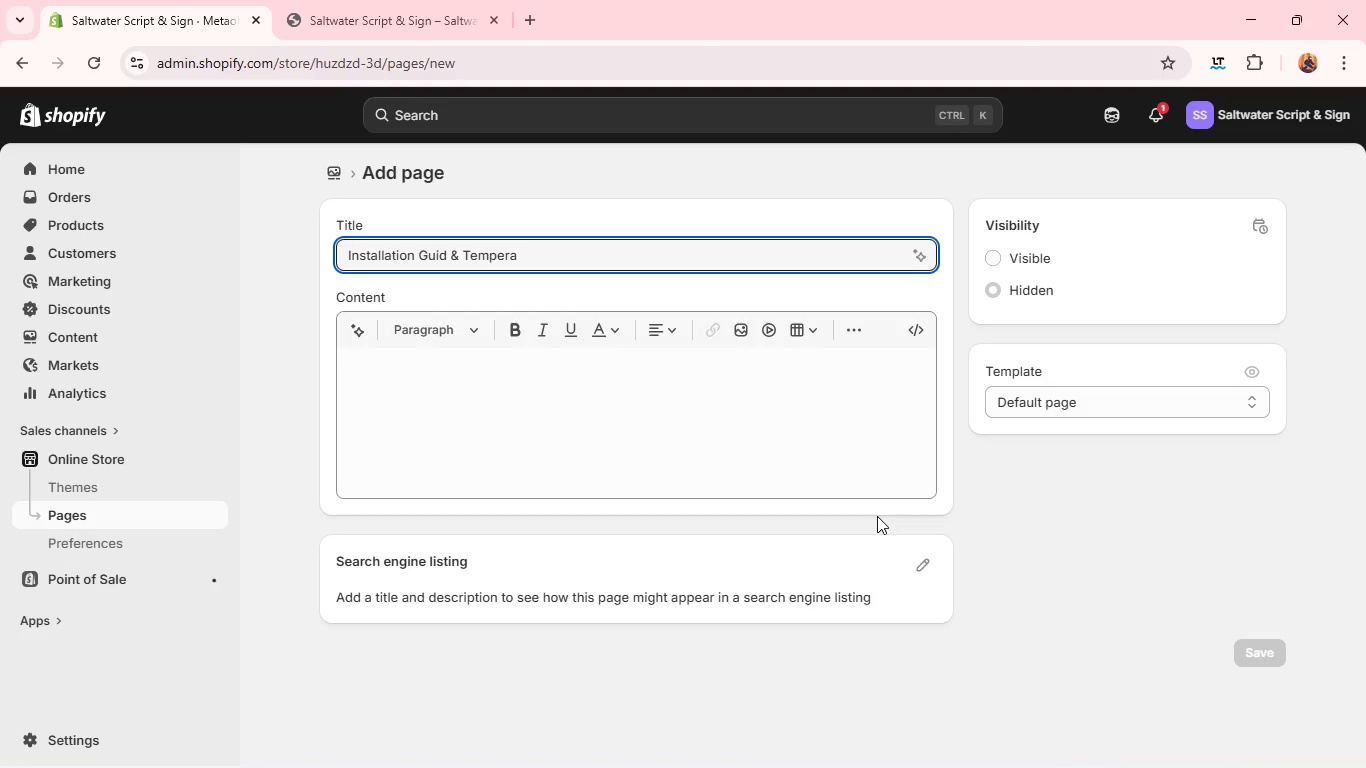 
type(tue  Requirements)
 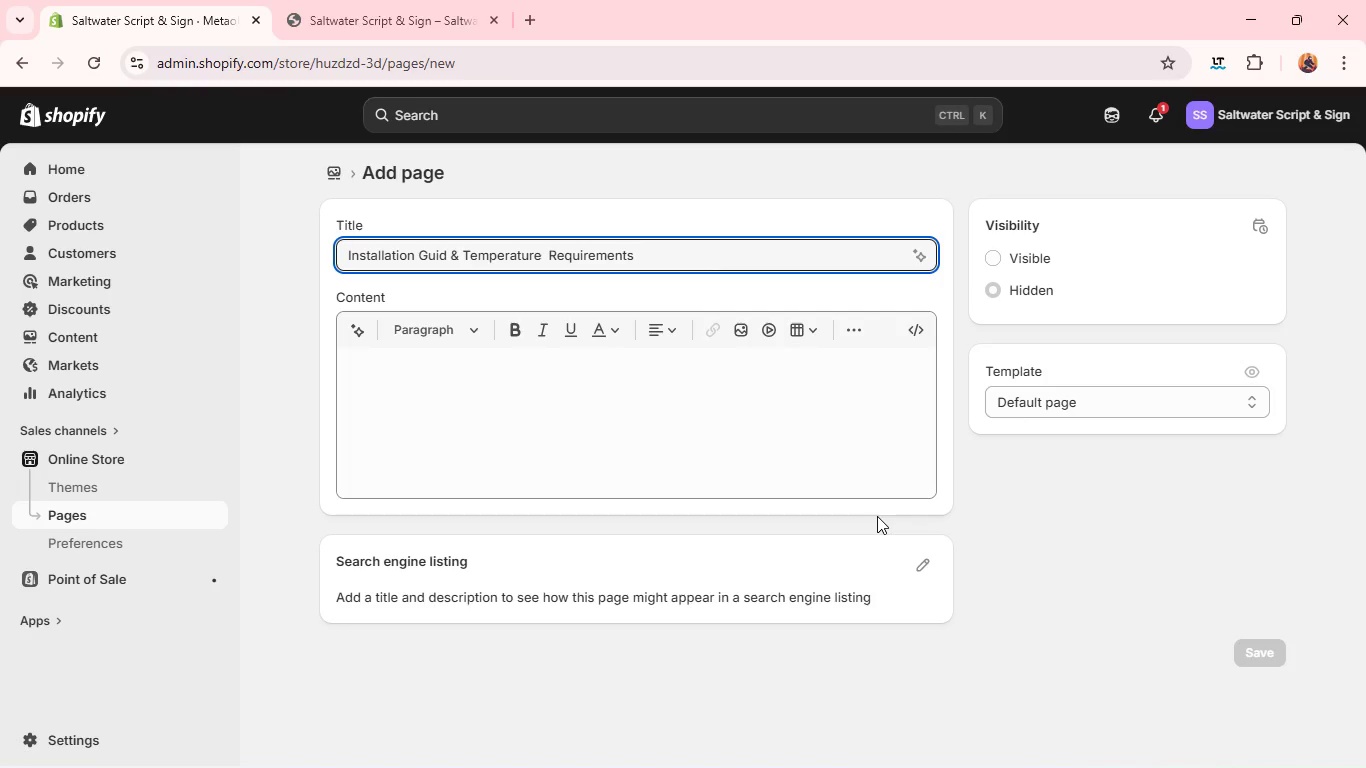 
key(Control+A)
 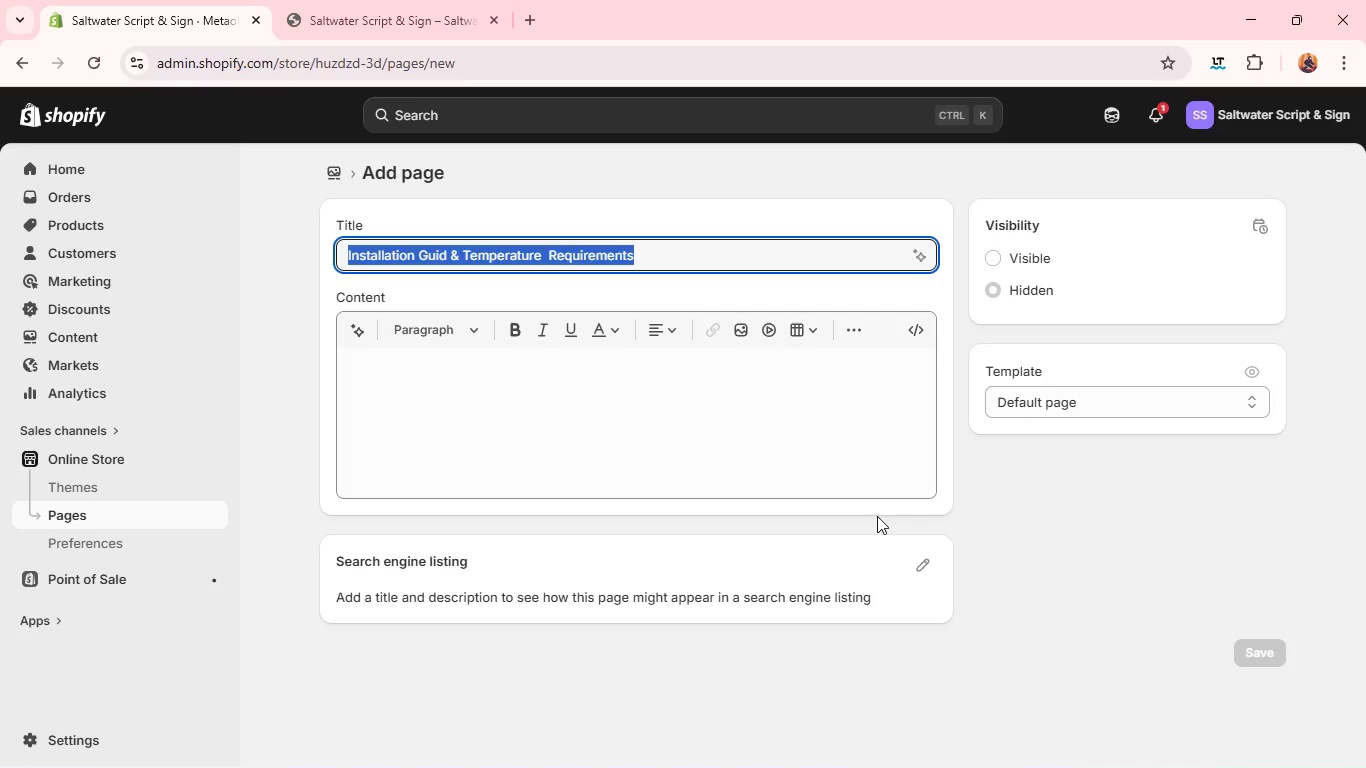 
key(Control+C)
 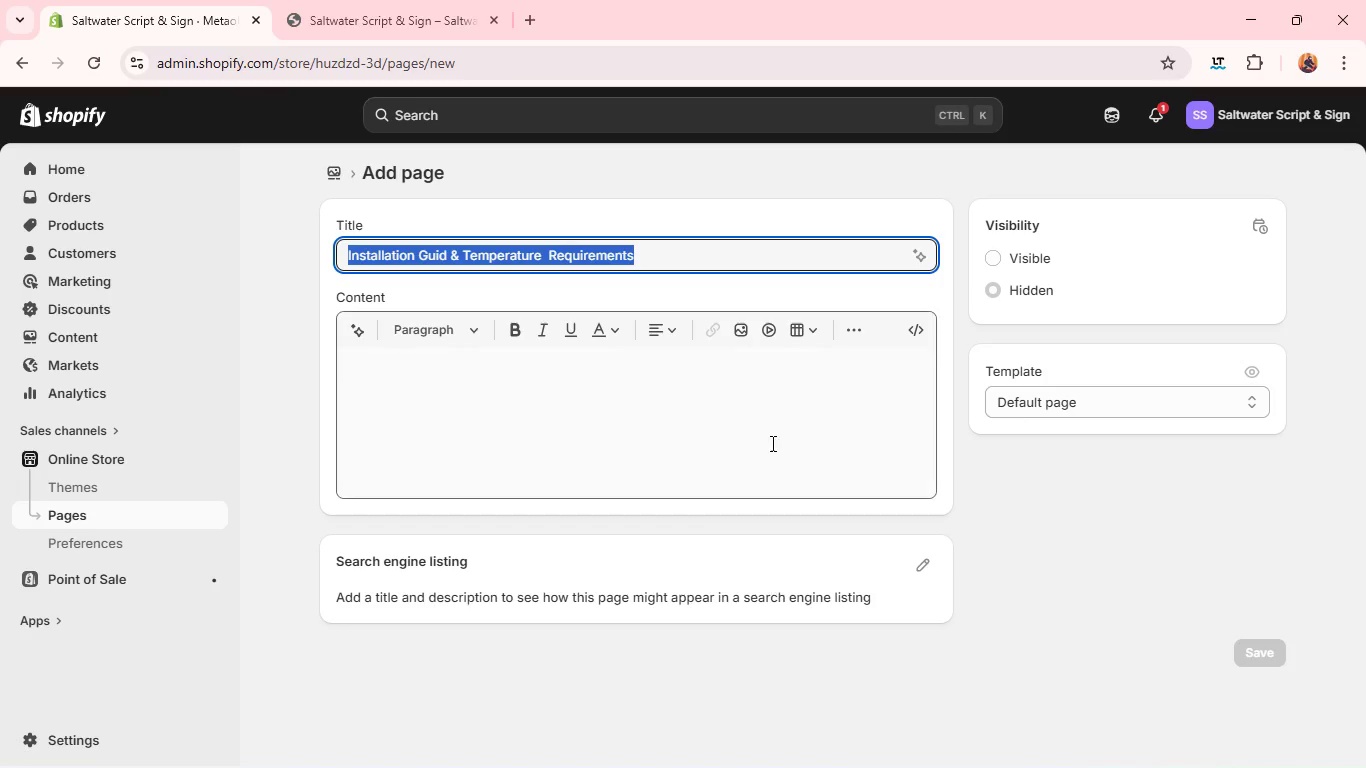 
left_click([771, 443])
 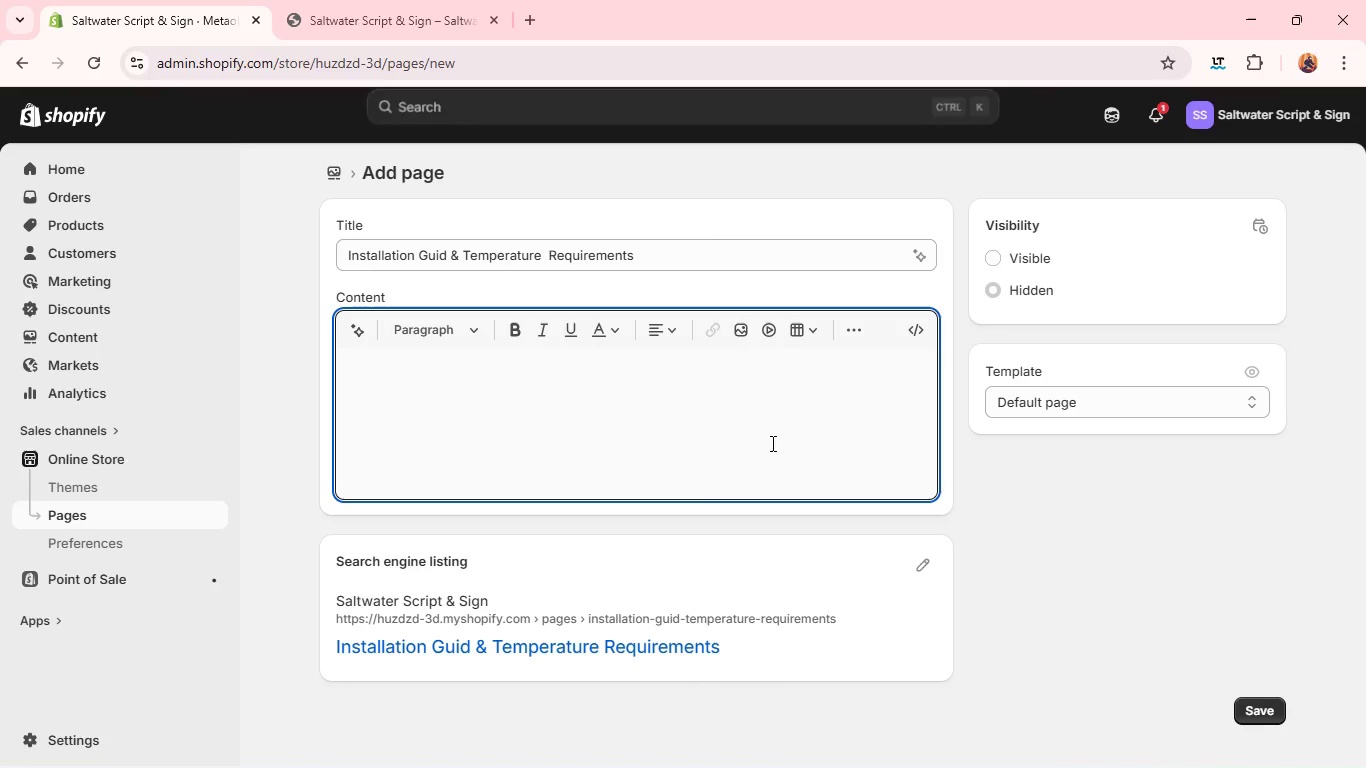 
key(Control+V)
 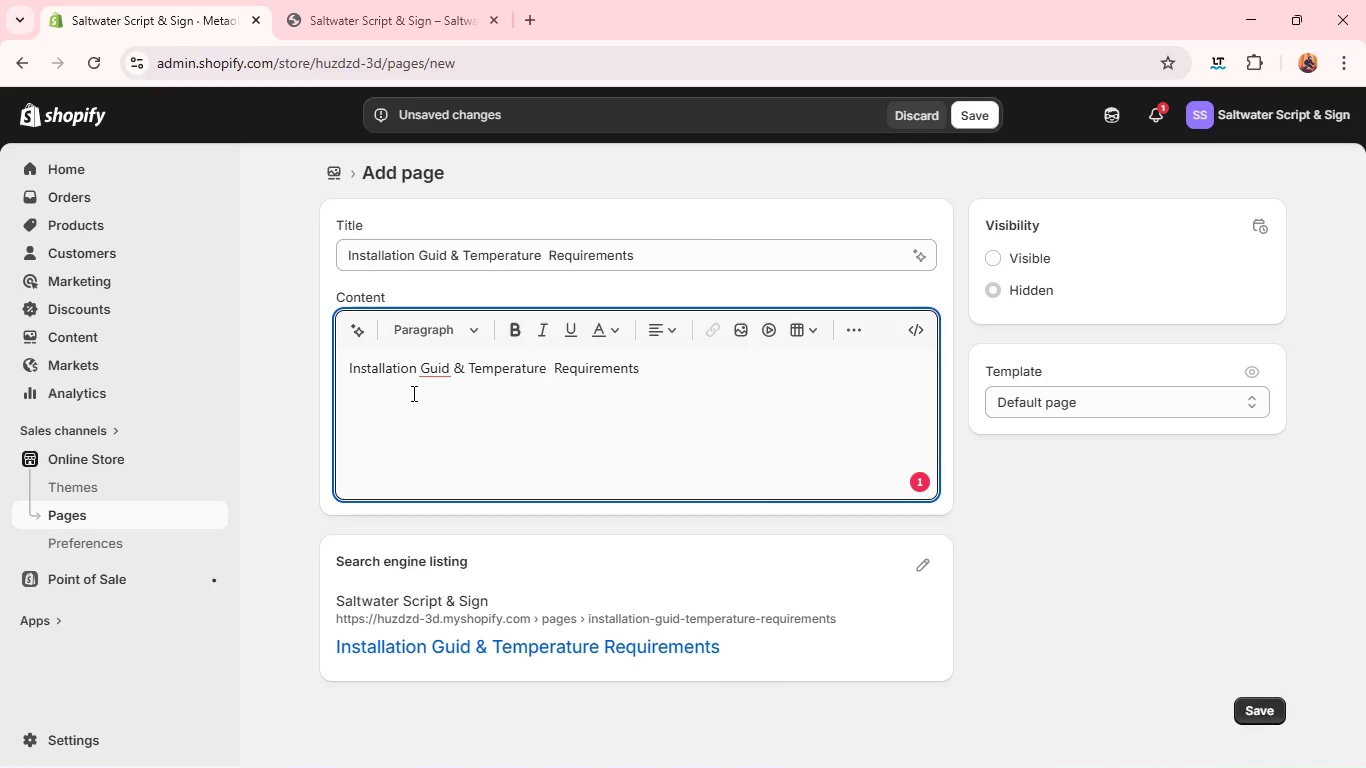 
wait(10.97)
 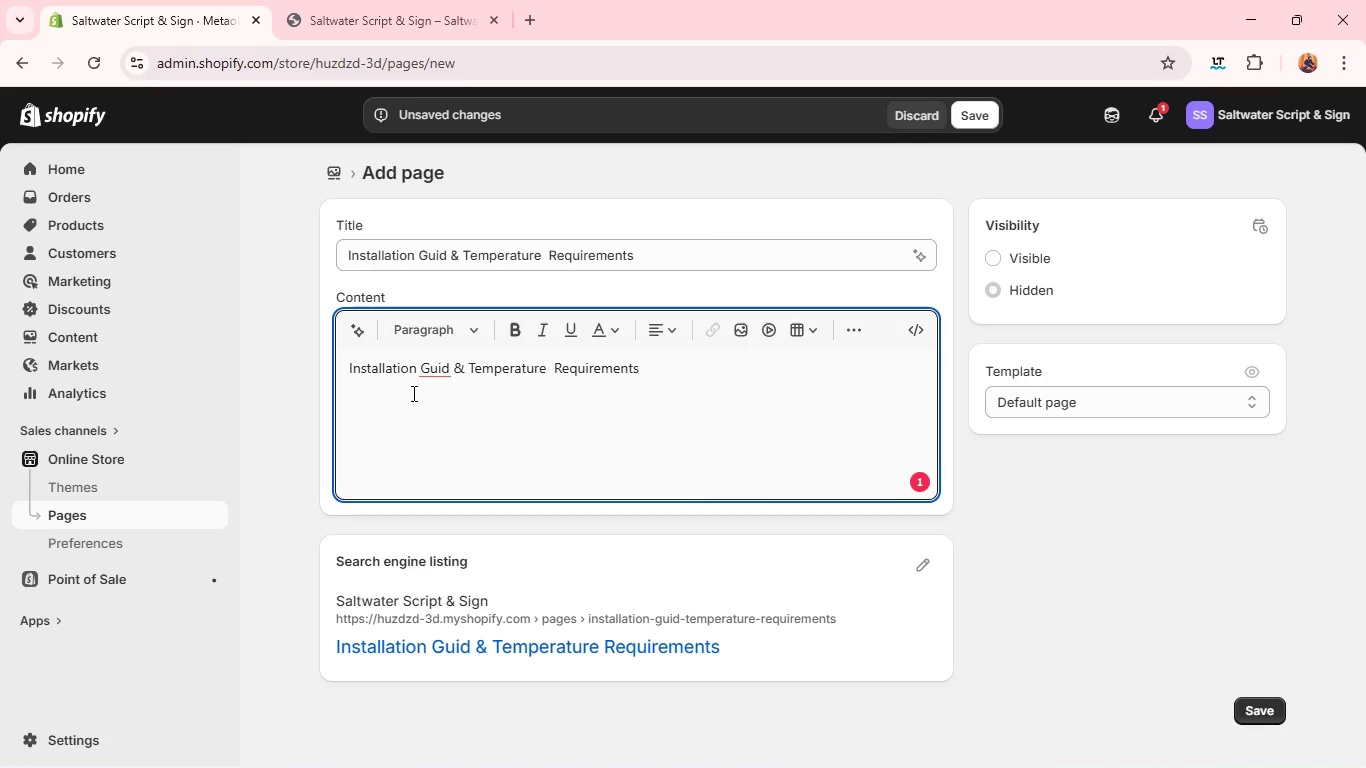 
left_click([444, 257])
 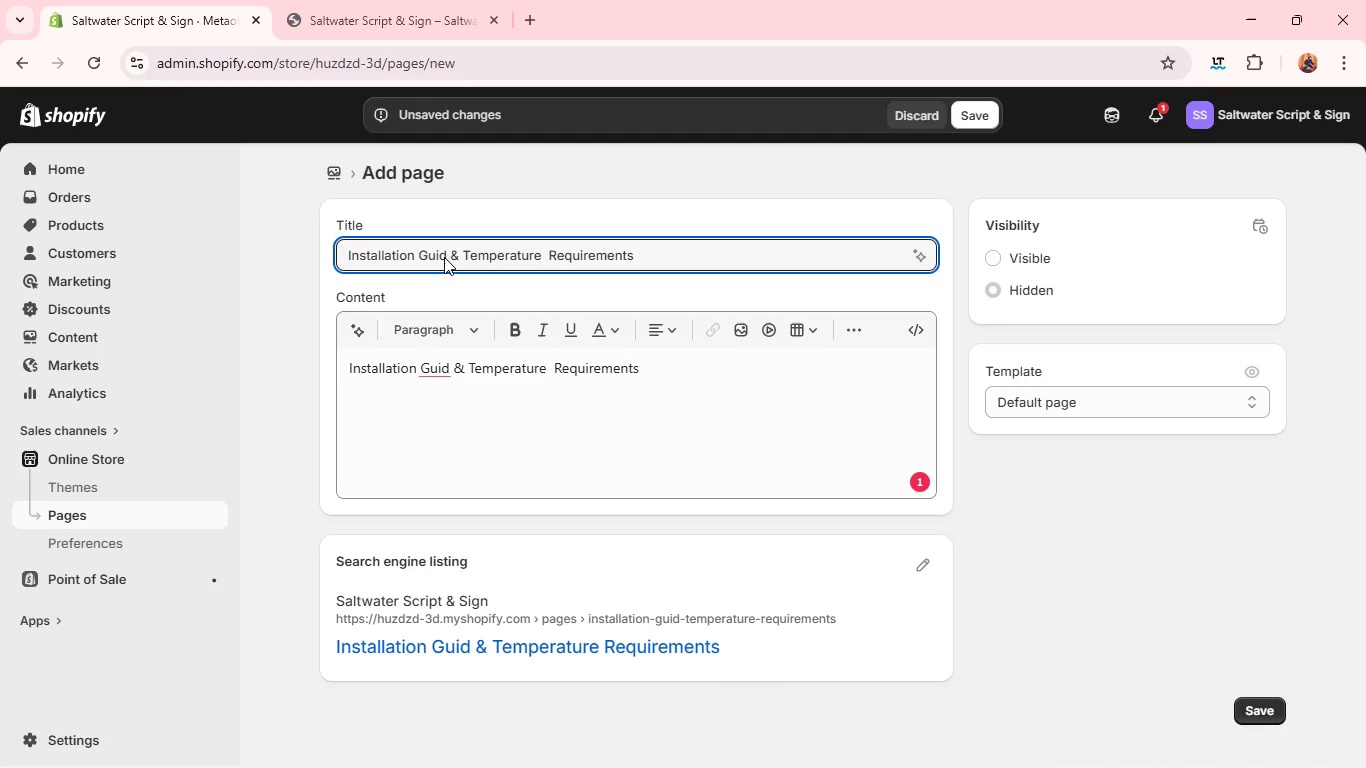 
key(E)
 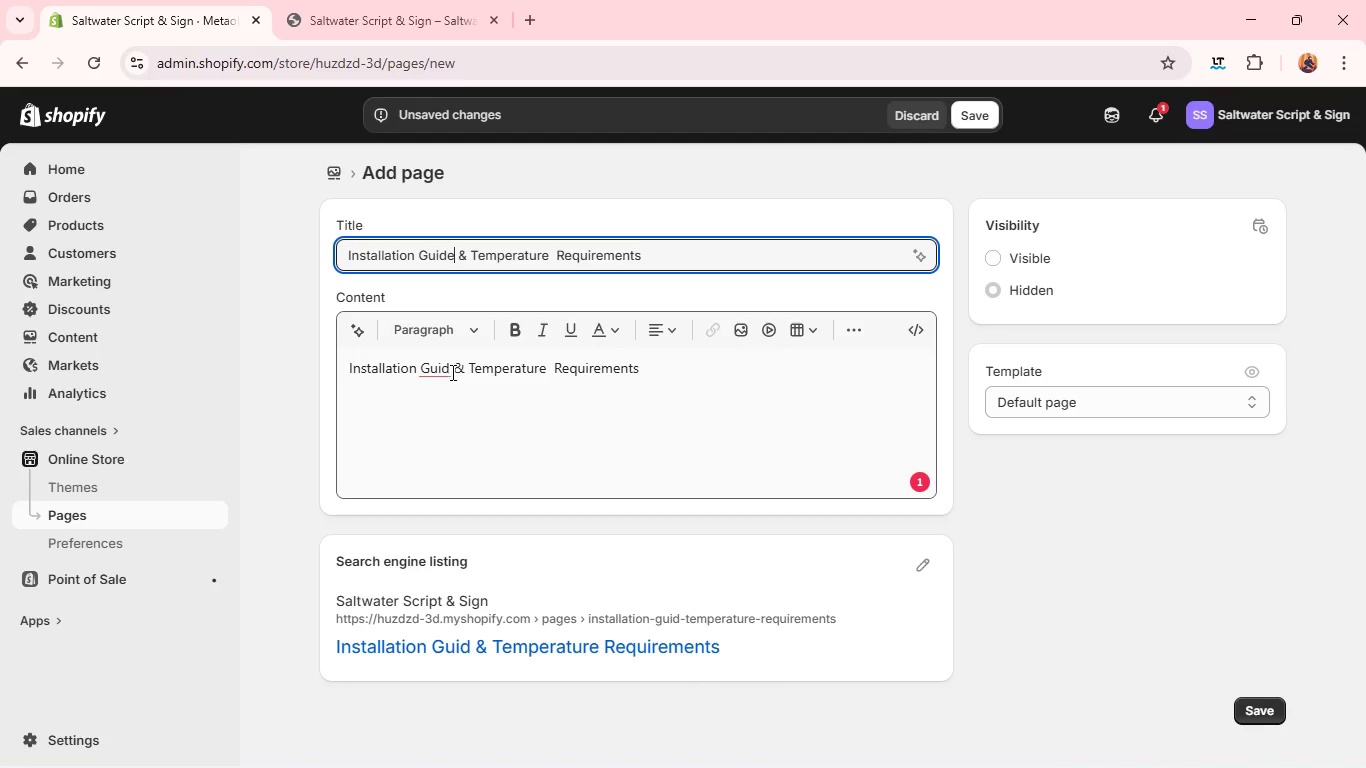 
left_click([450, 370])
 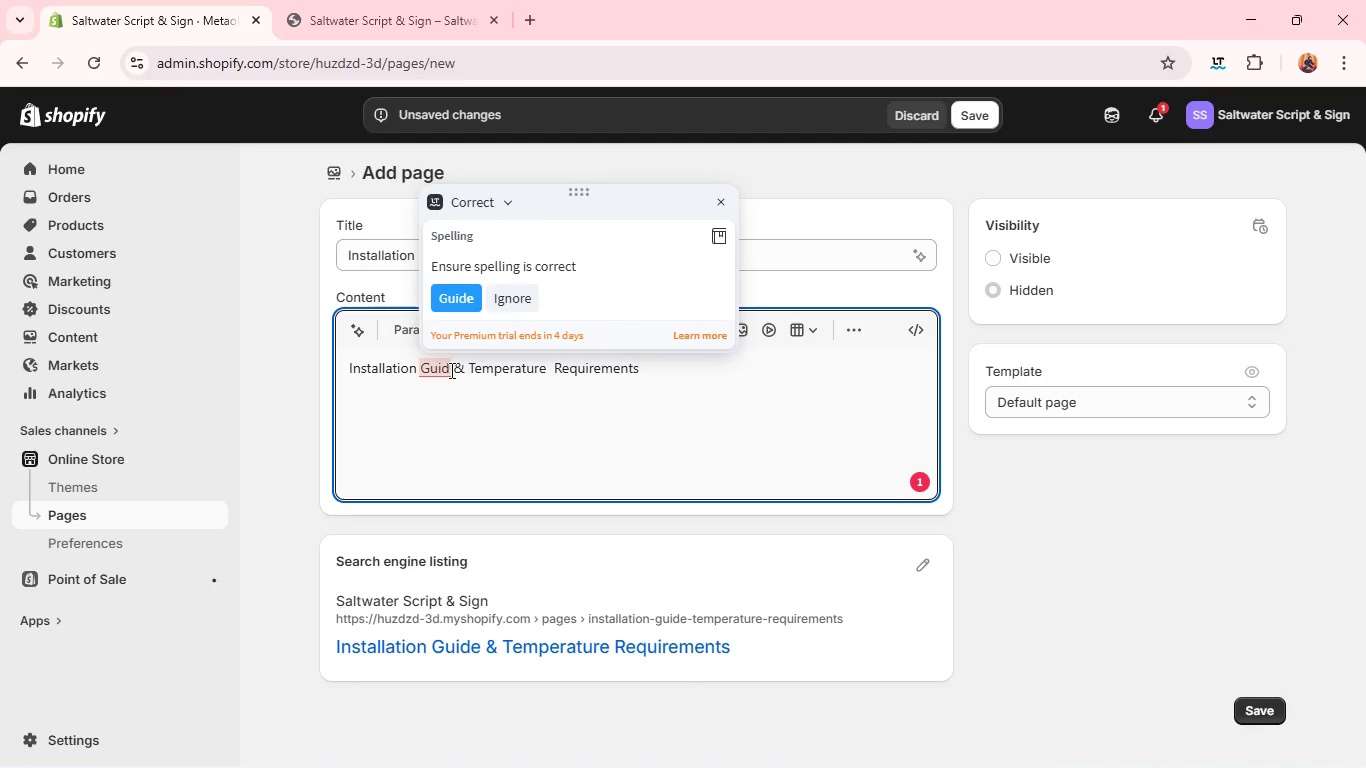 
double_click([450, 370])
 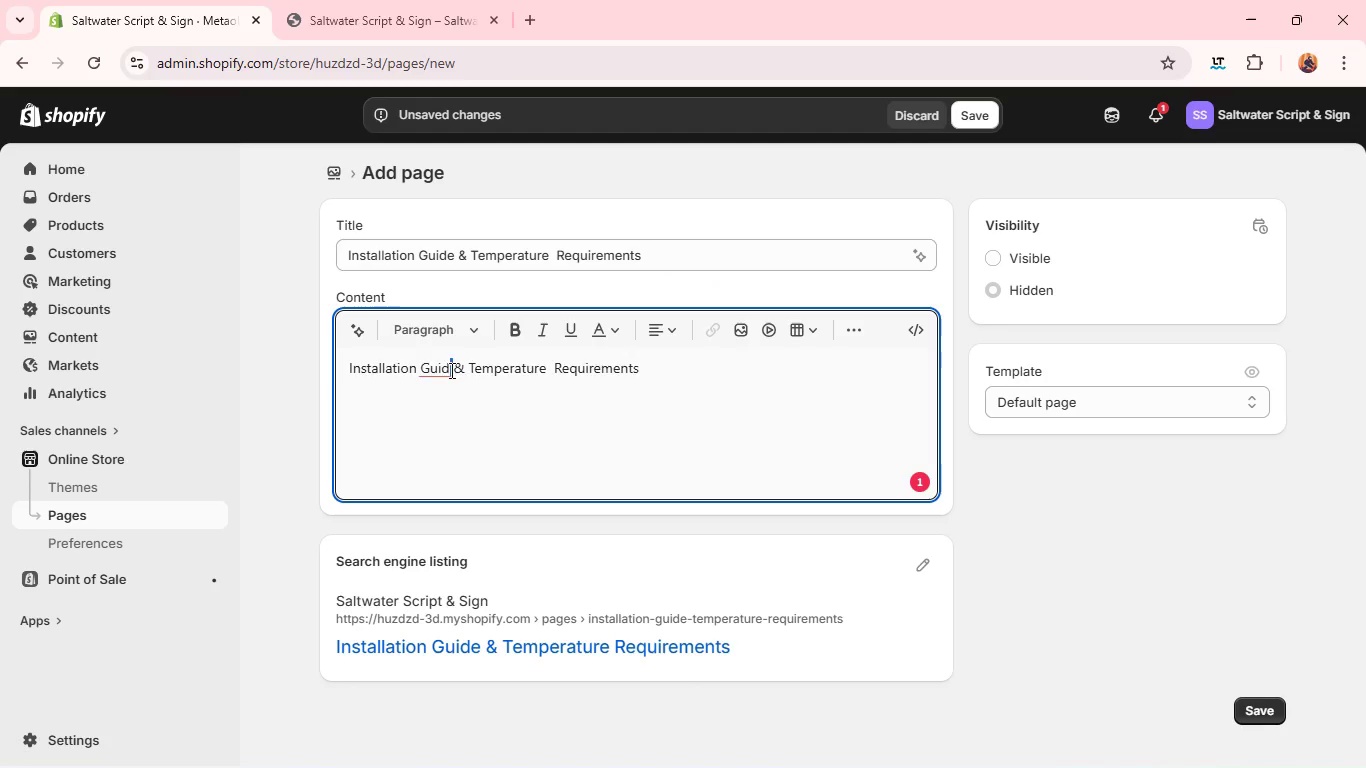 
triple_click([450, 370])
 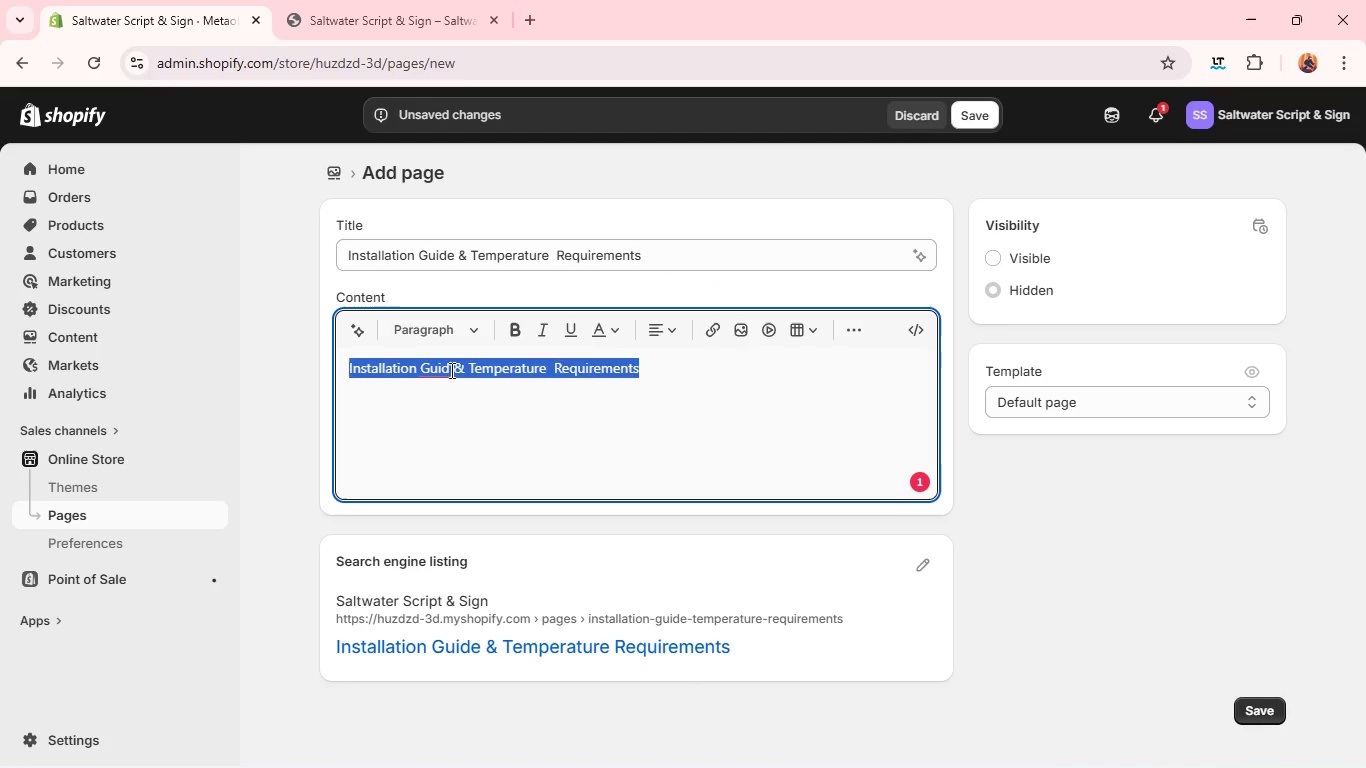 
triple_click([450, 370])
 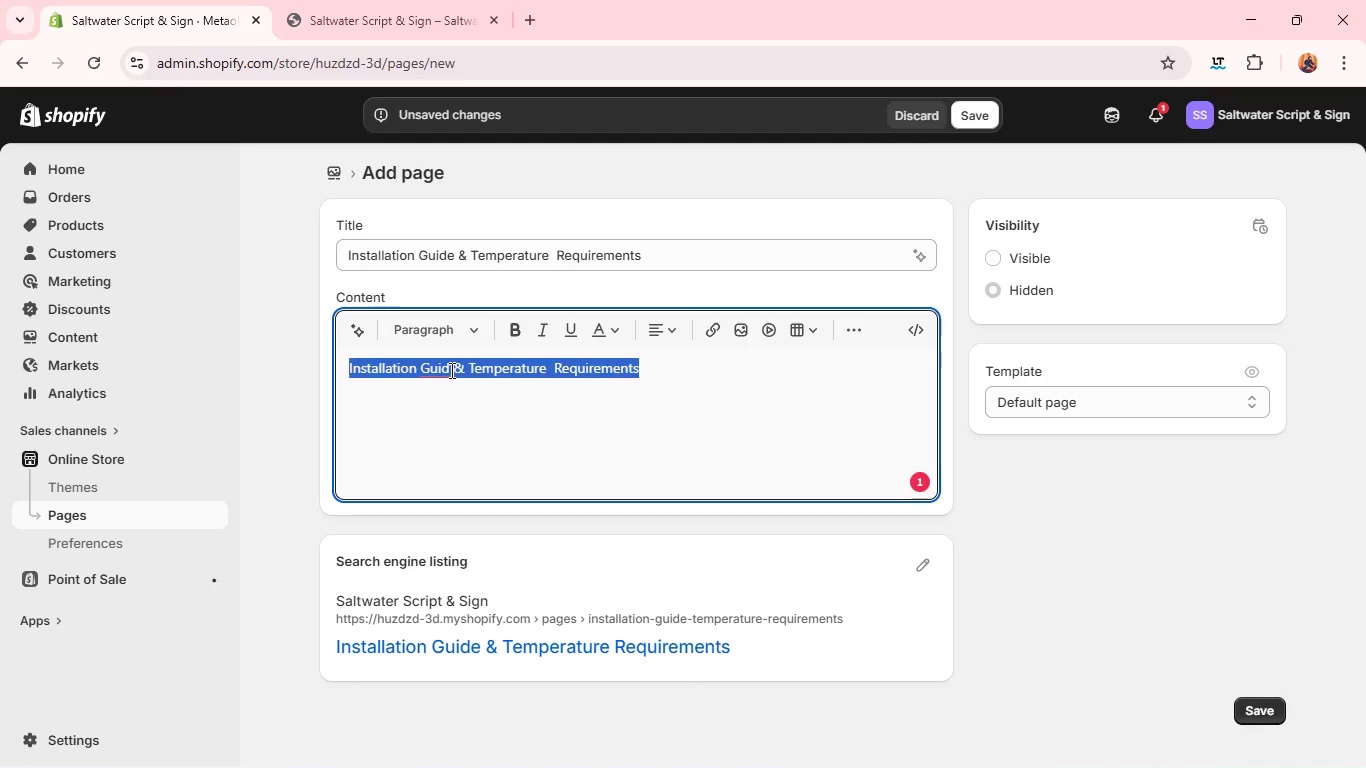 
key(Backspace)
 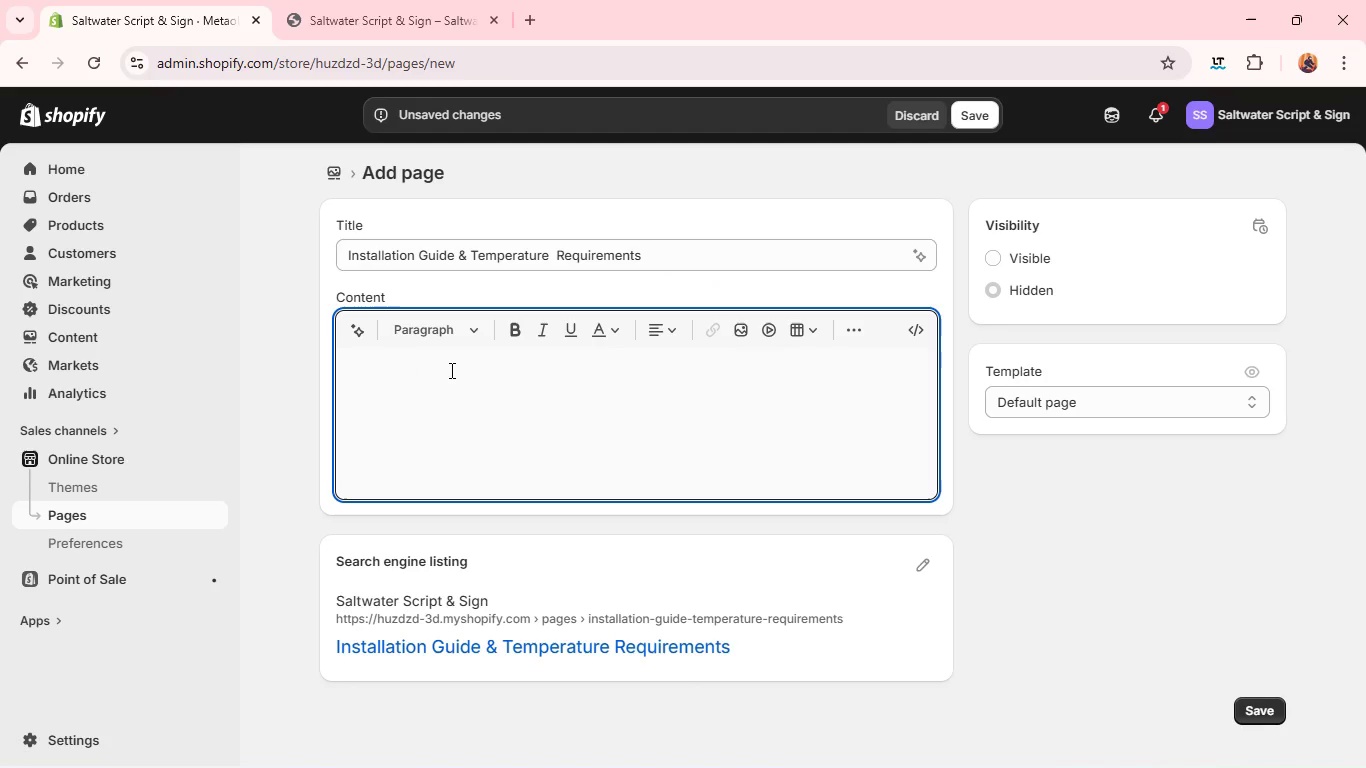 
wait(6.98)
 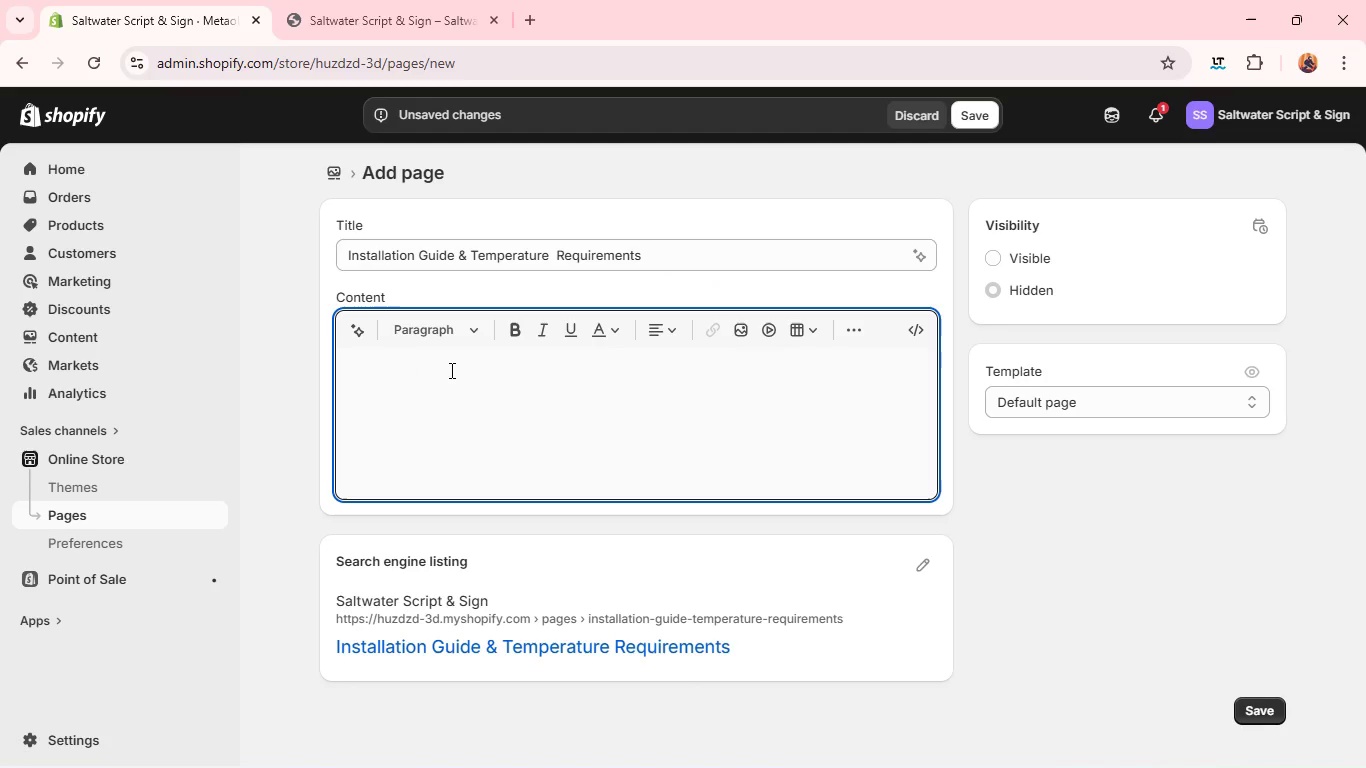 
type(Installation Guide for Marine Vinu)
key(Backspace)
type(yl Decals)
 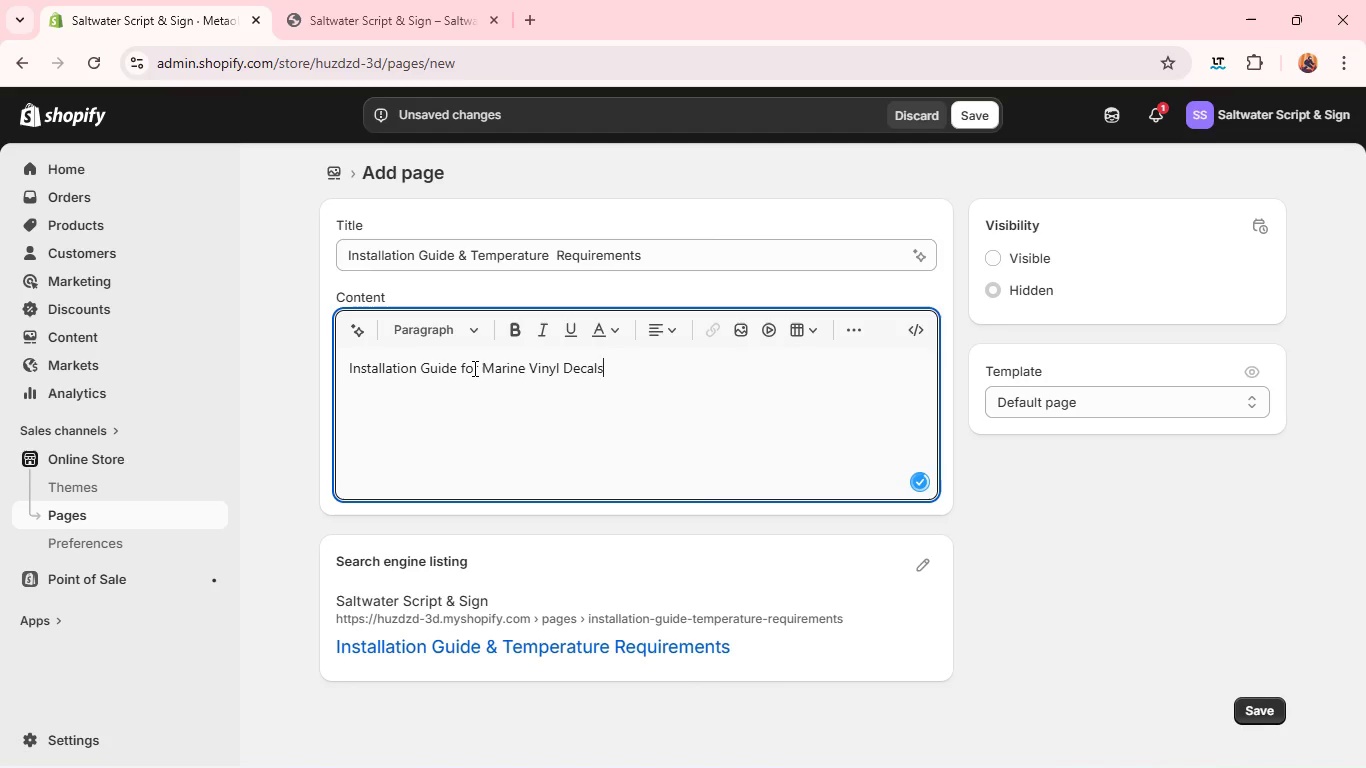 
key(Enter)
 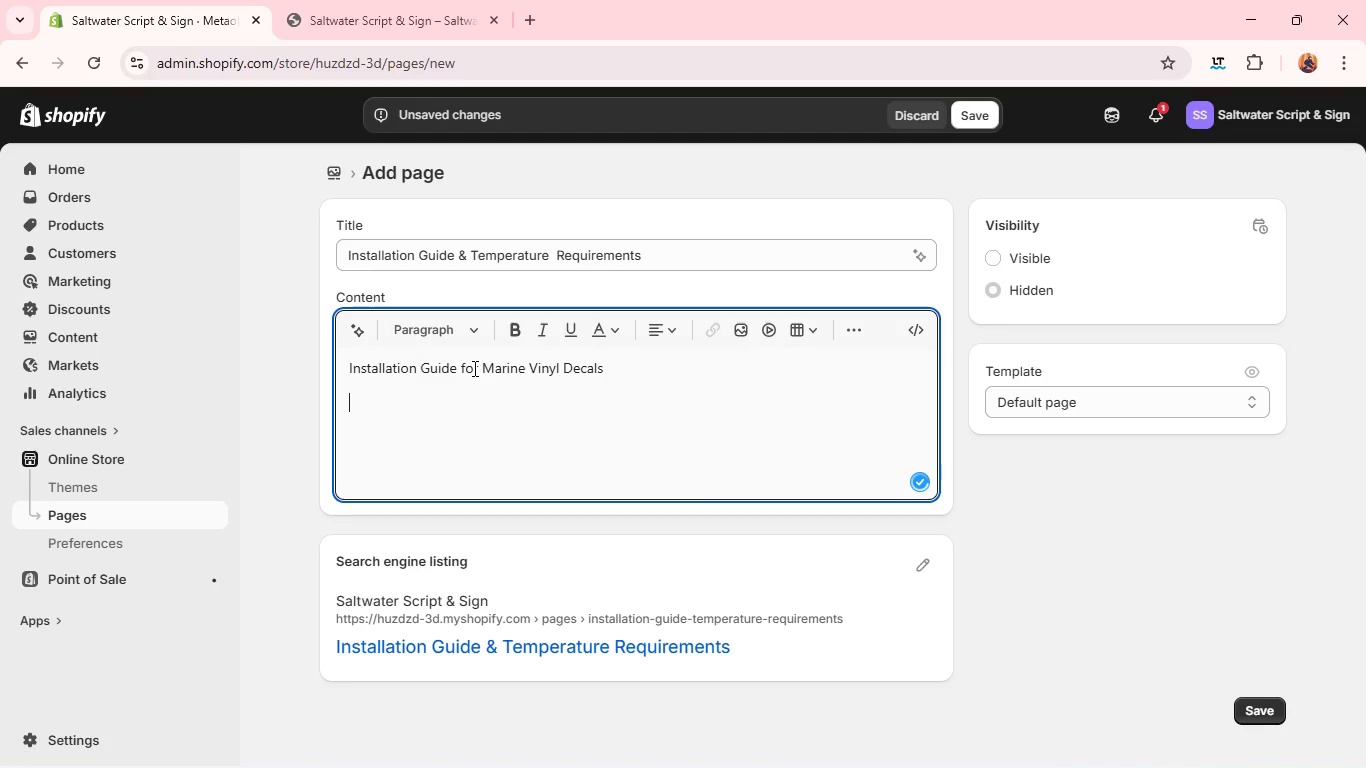 
type(Thank you for choosing Saltwater Script & Sign marine-grade decals. T)
key(Backspace)
type(Proper installation ensures maxim)
key(Backspace)
type(mum adhesion, durabi;i)
key(Backspace)
key(Backspace)
type(lity, and a professional finish that lasts in harsh marine environments.)
 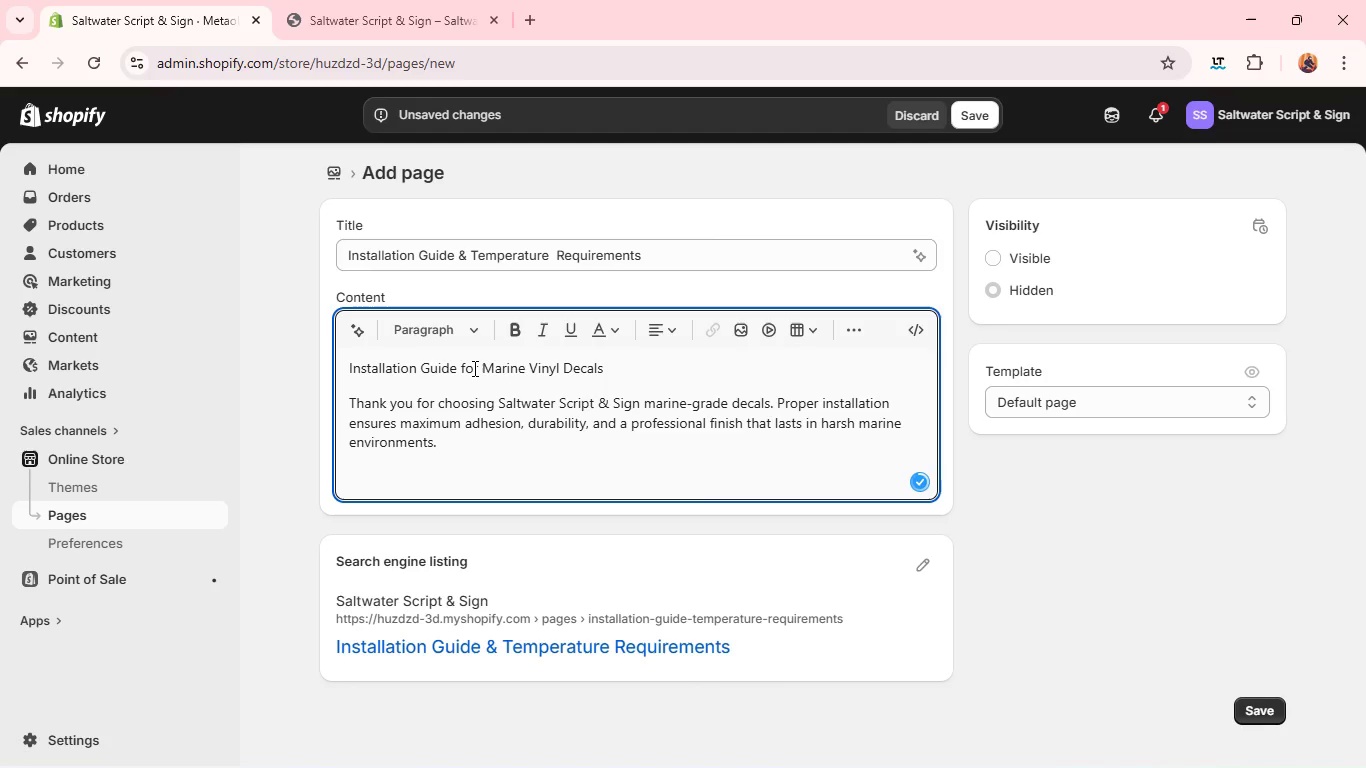 
key(Enter)
 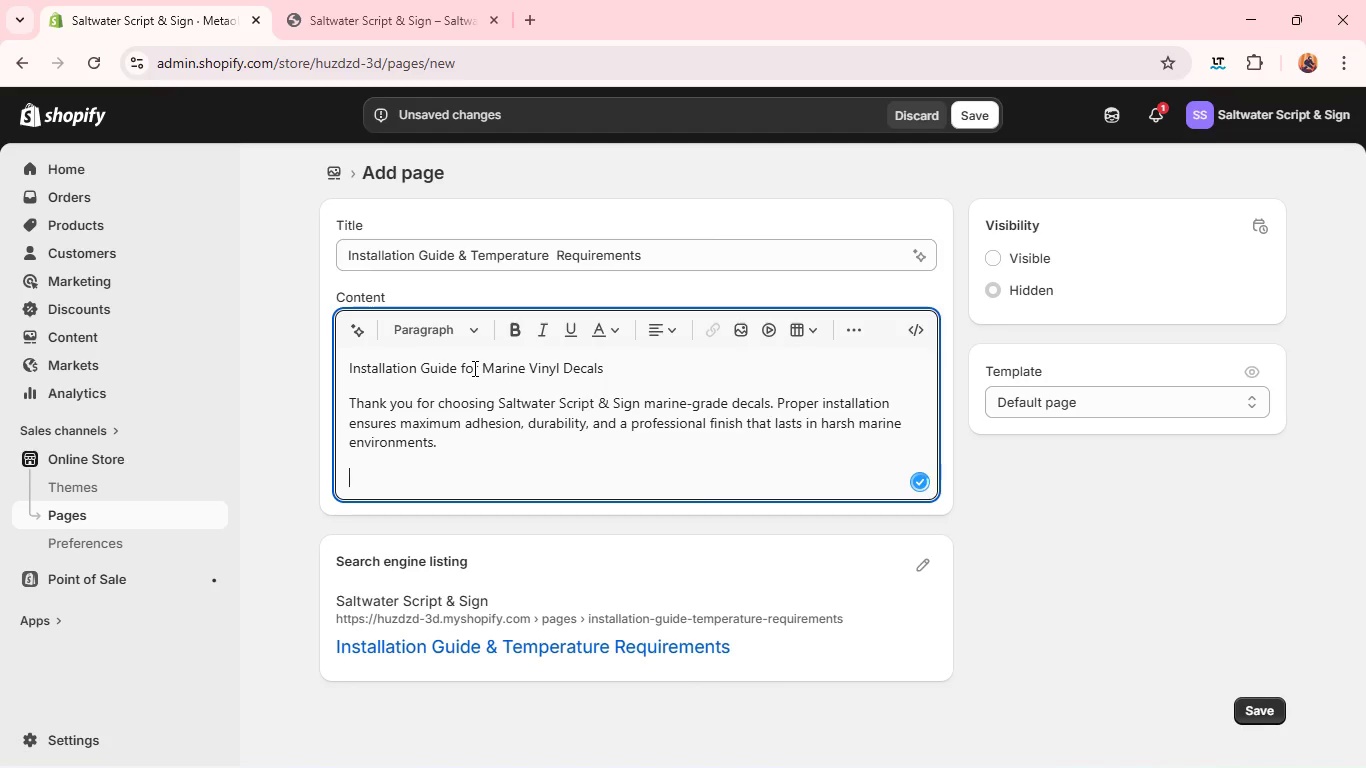 
type(Follow tj)
key(Backspace)
type(he steps v)
key(Backspace)
type(below carefully for best )
 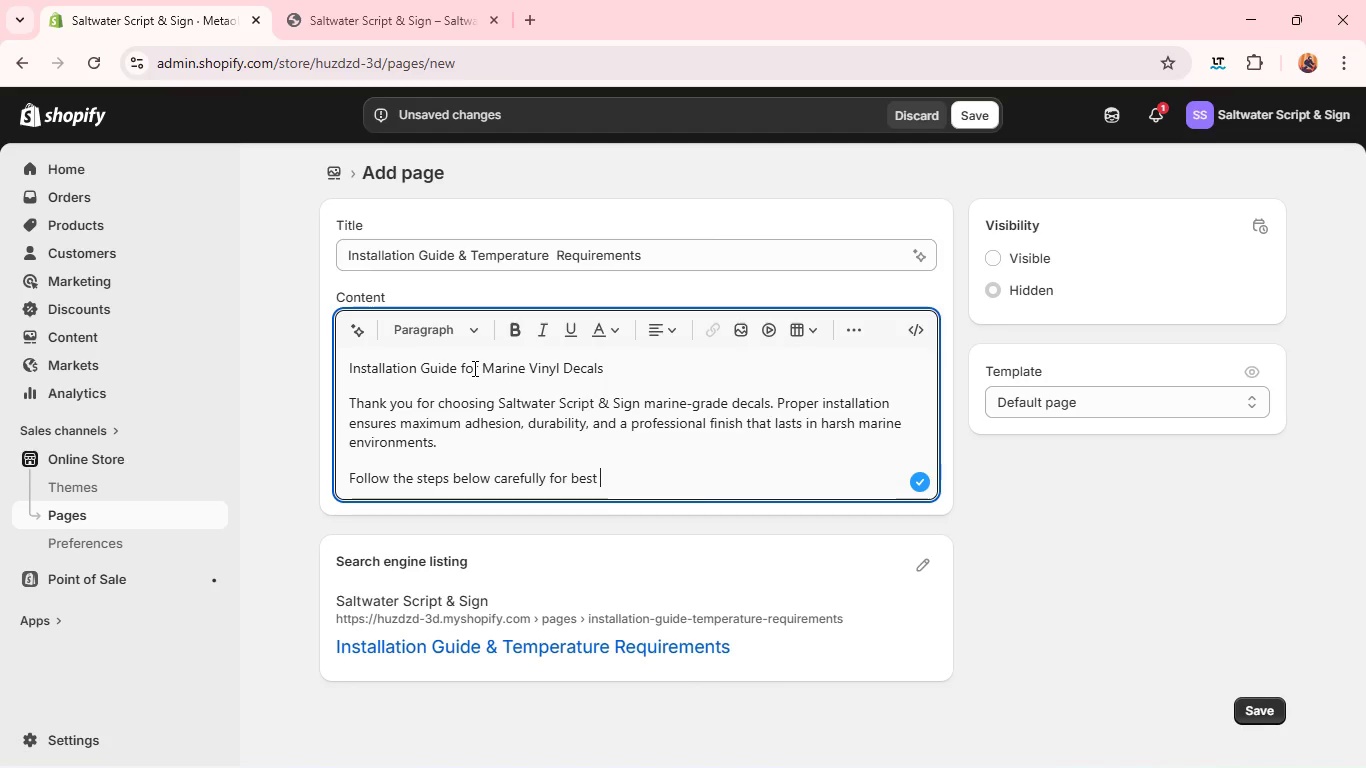 
type(results.)
 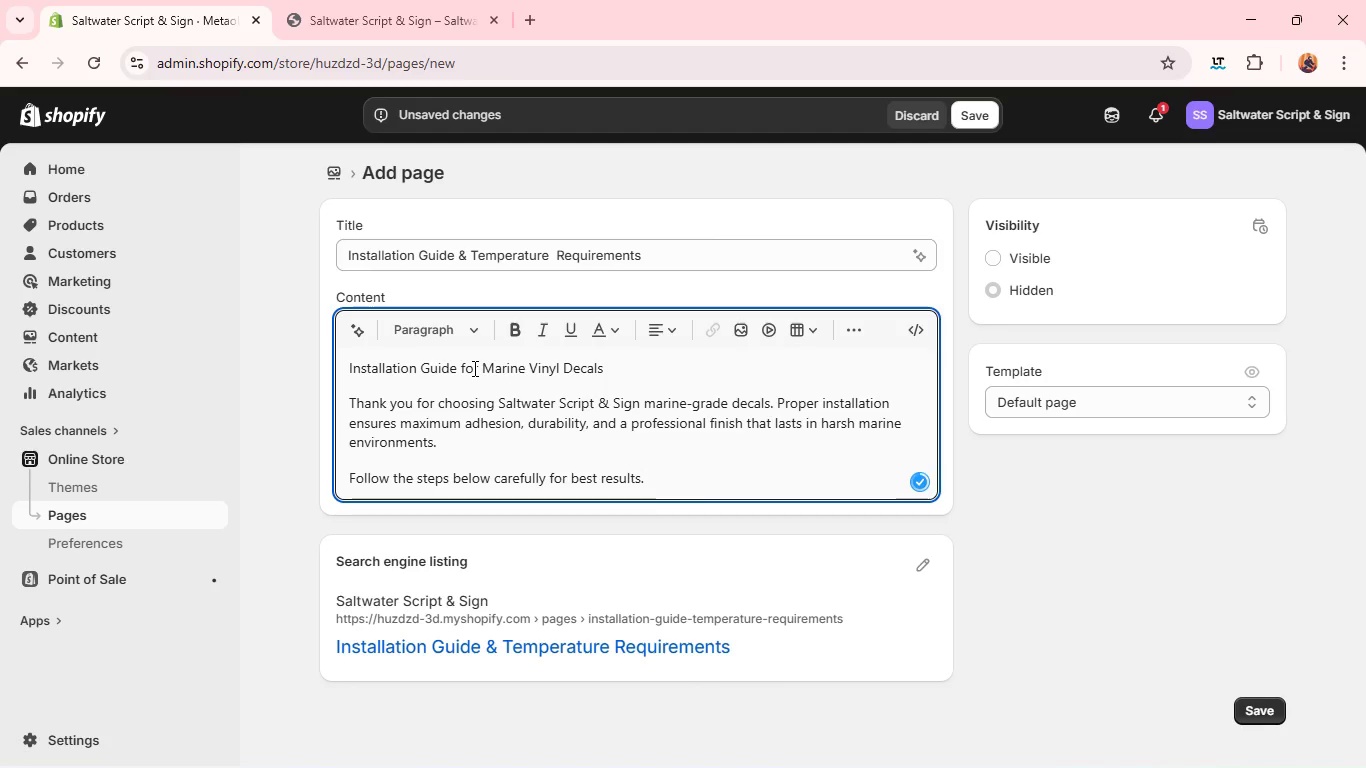 
key(Enter)
 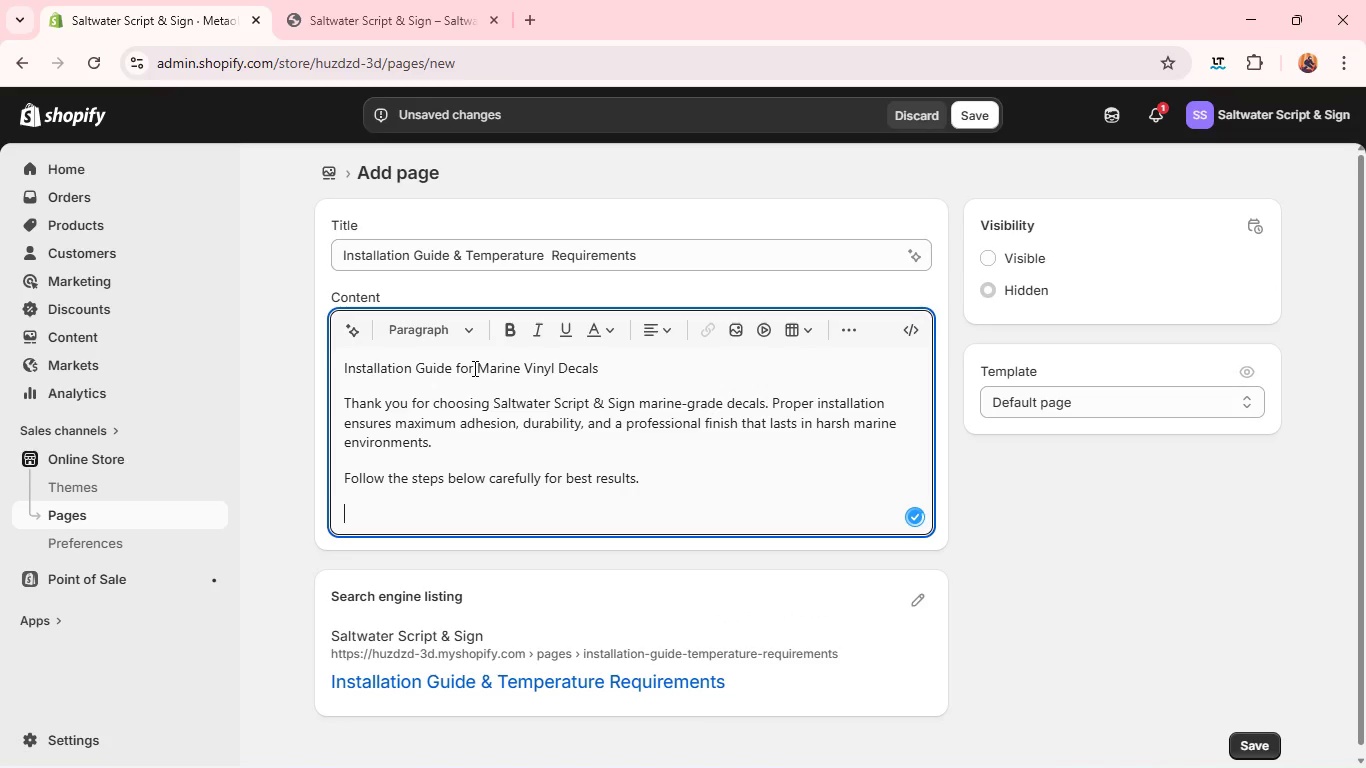 
type(Step 1)
 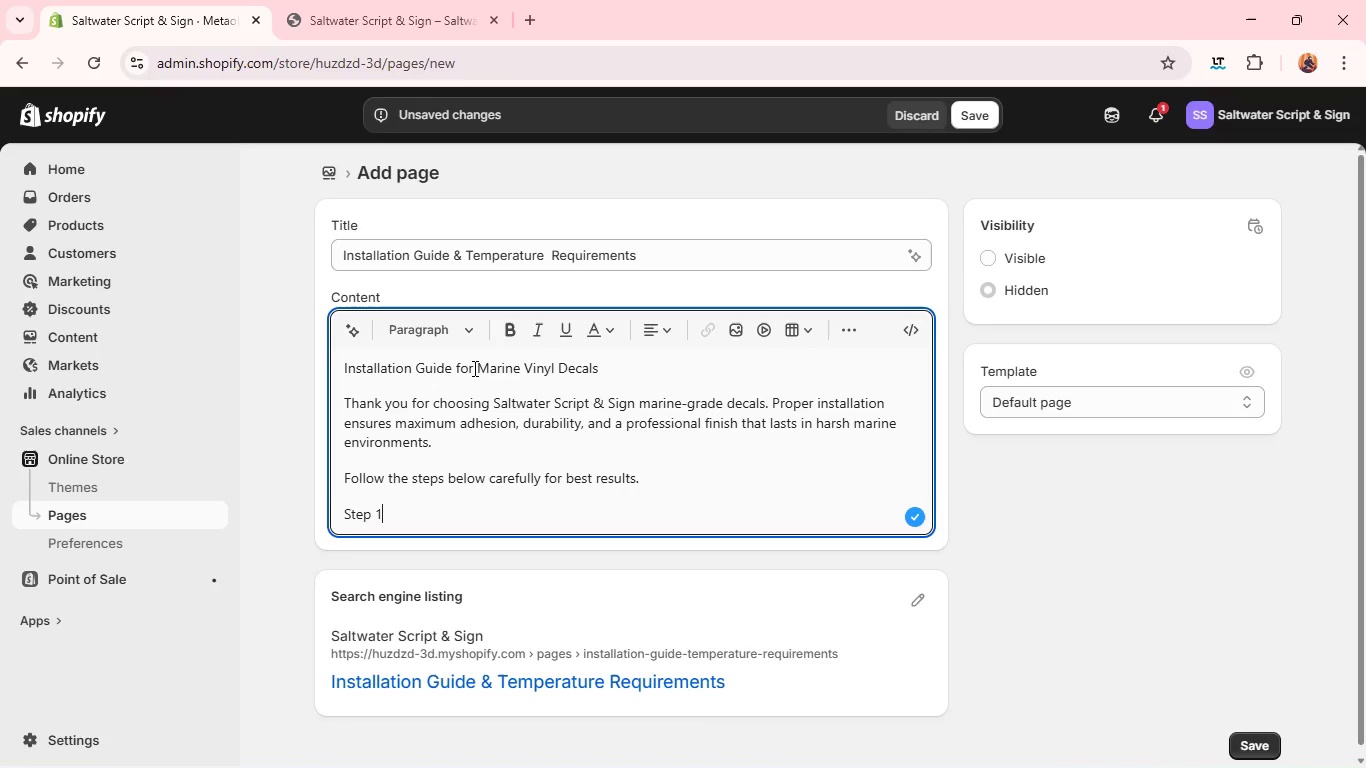 
type(" Surface Preparation)
 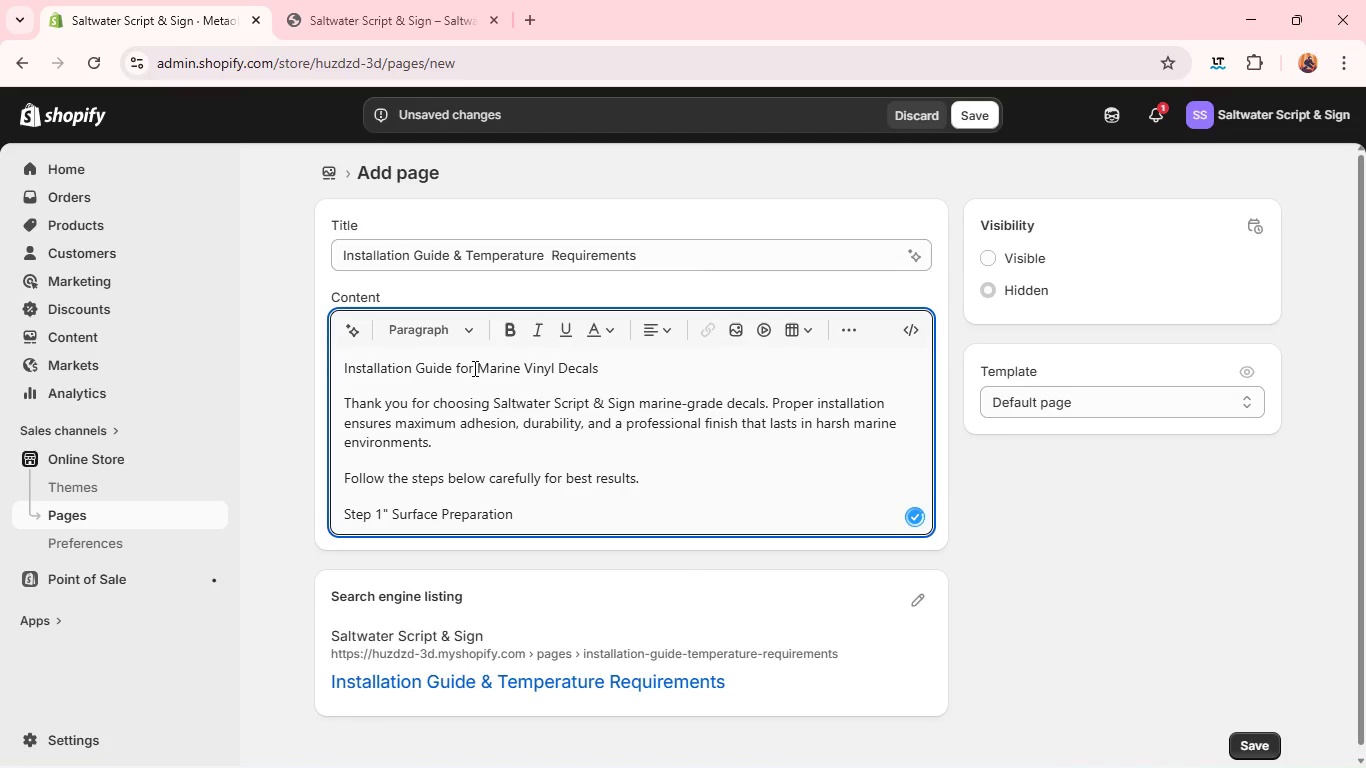 
 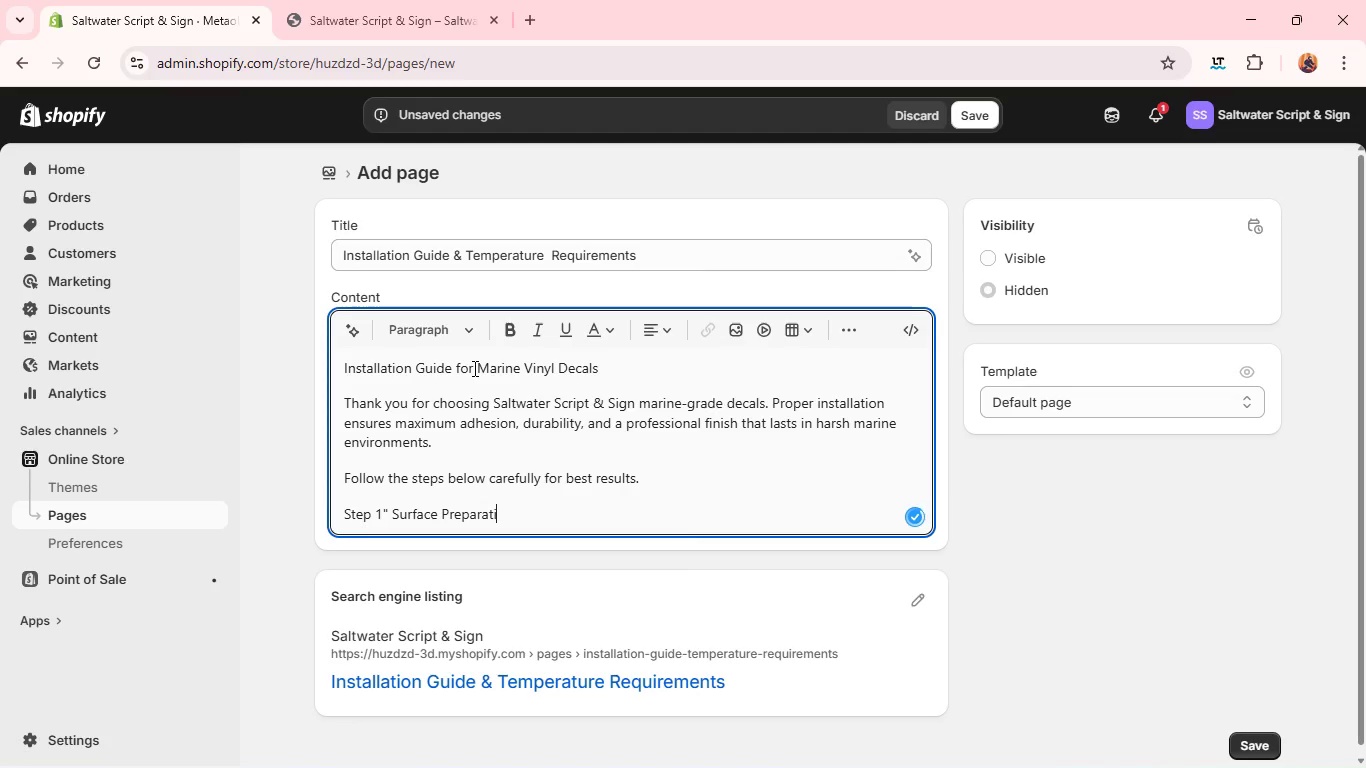 
key(Enter)
 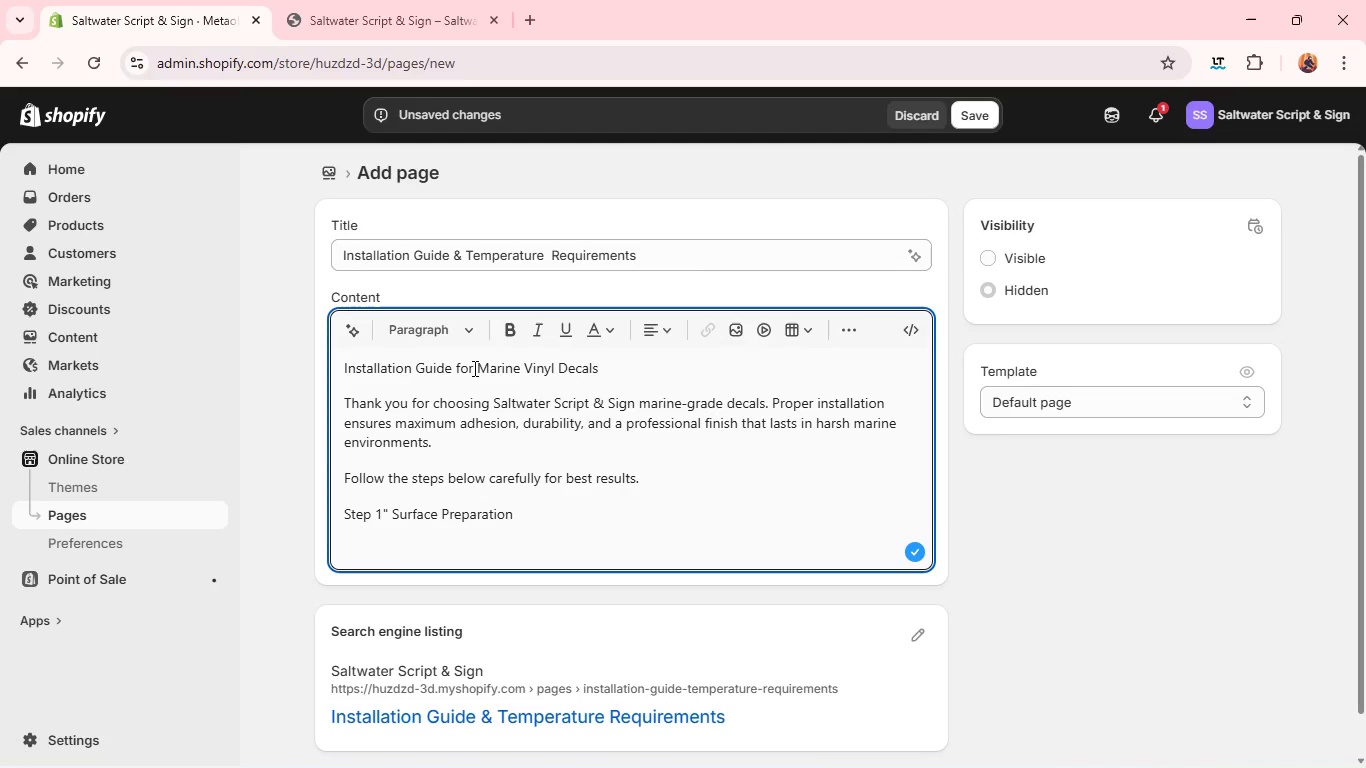 
wait(10.09)
 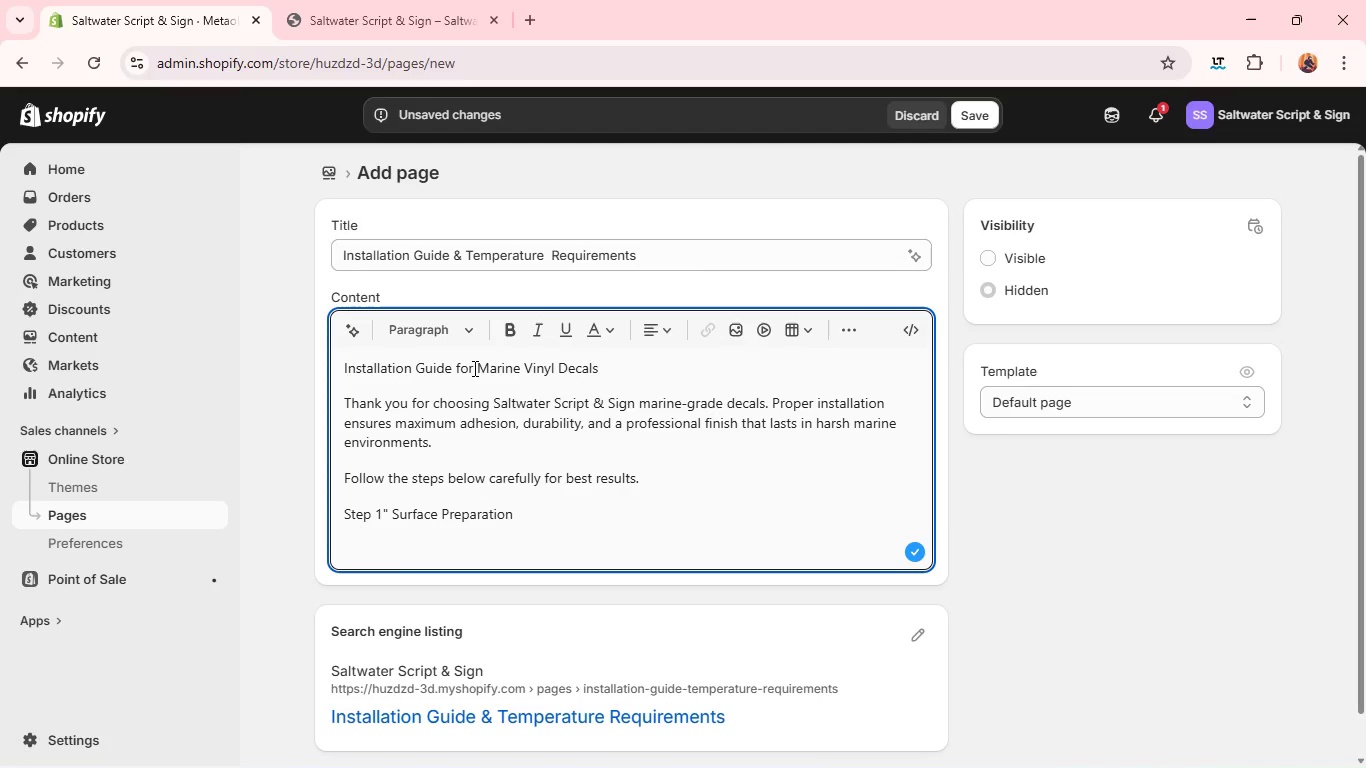 
left_click([386, 518])
 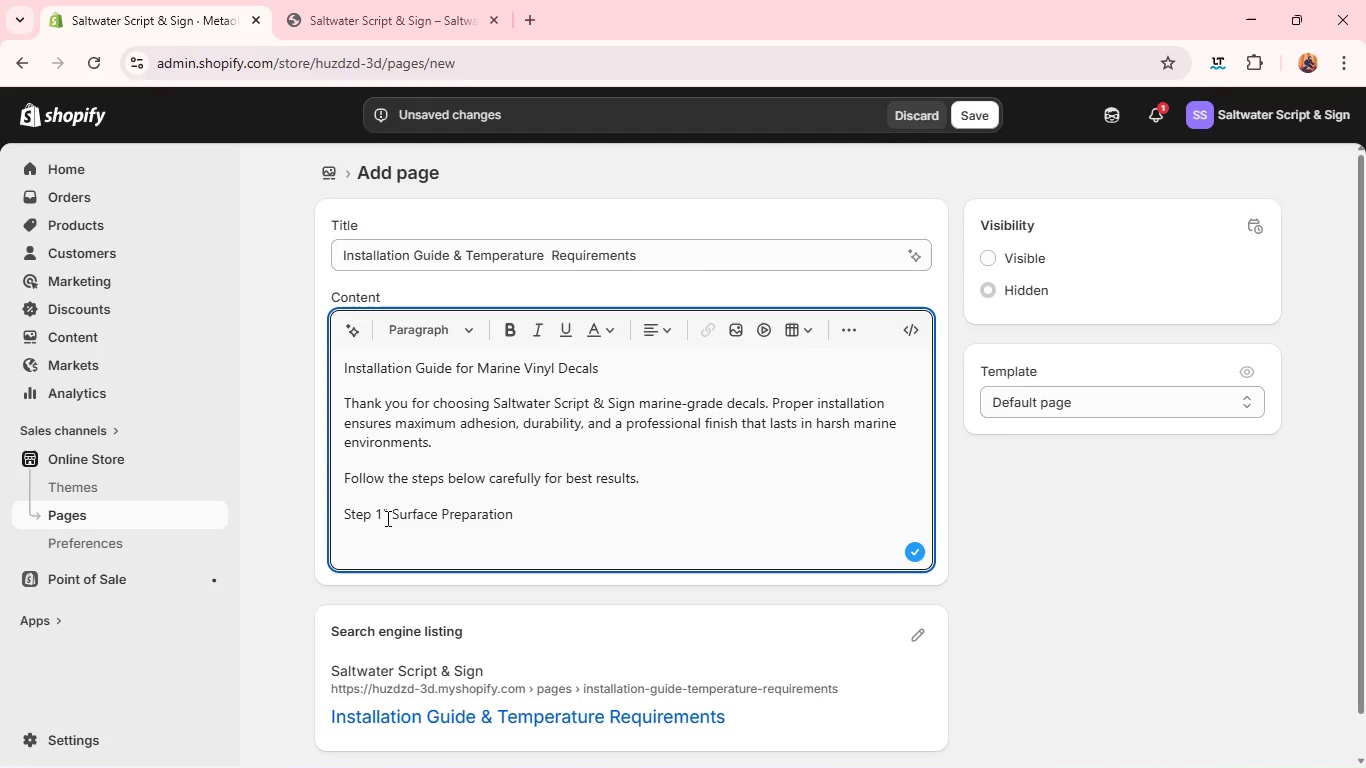 
key(Backspace)
 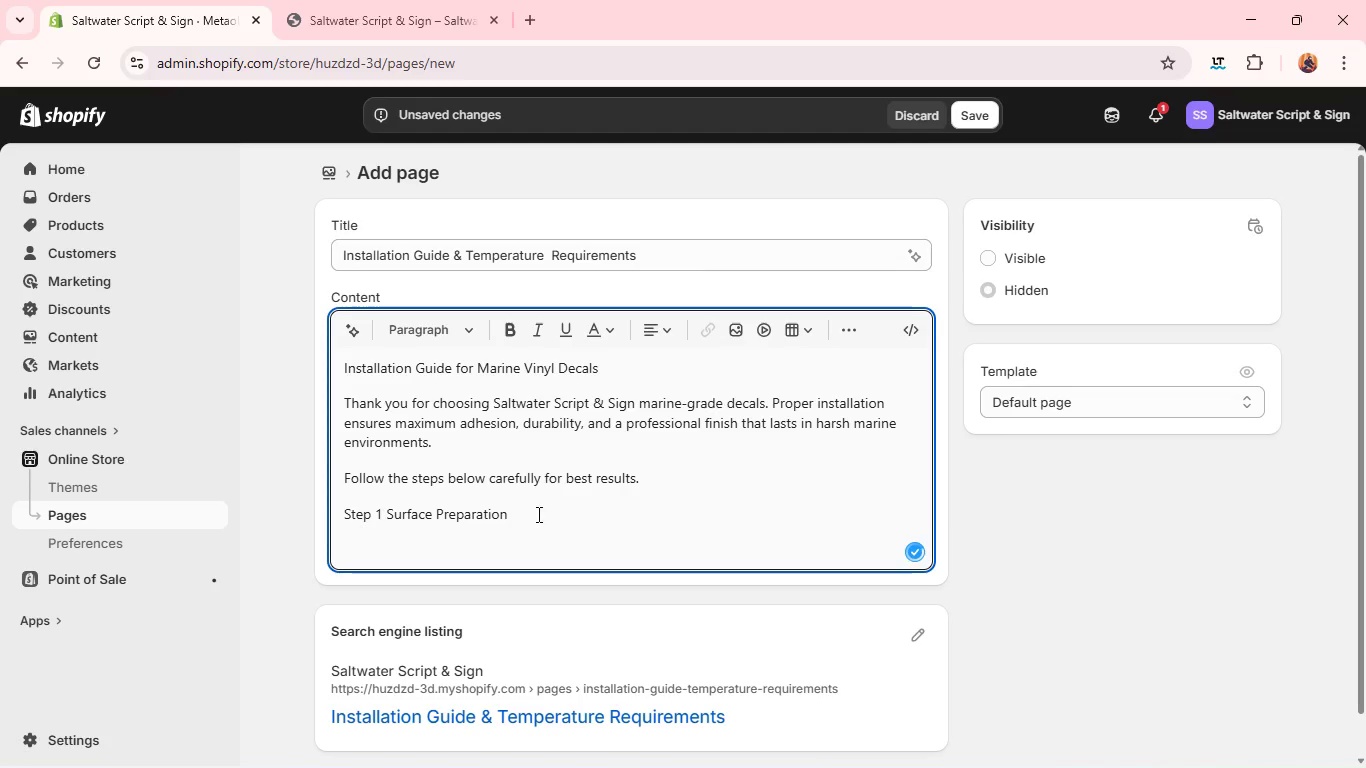 
left_click([553, 512])
 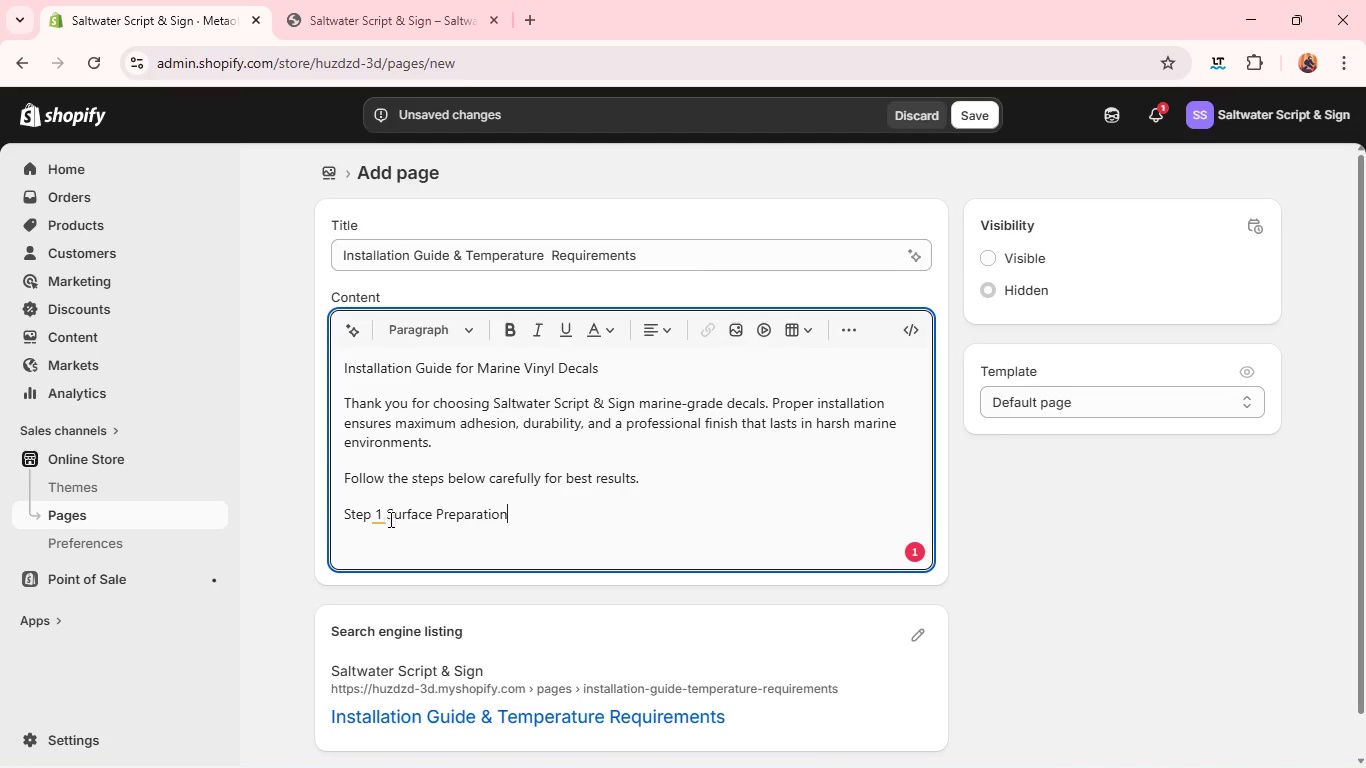 
left_click([380, 515])
 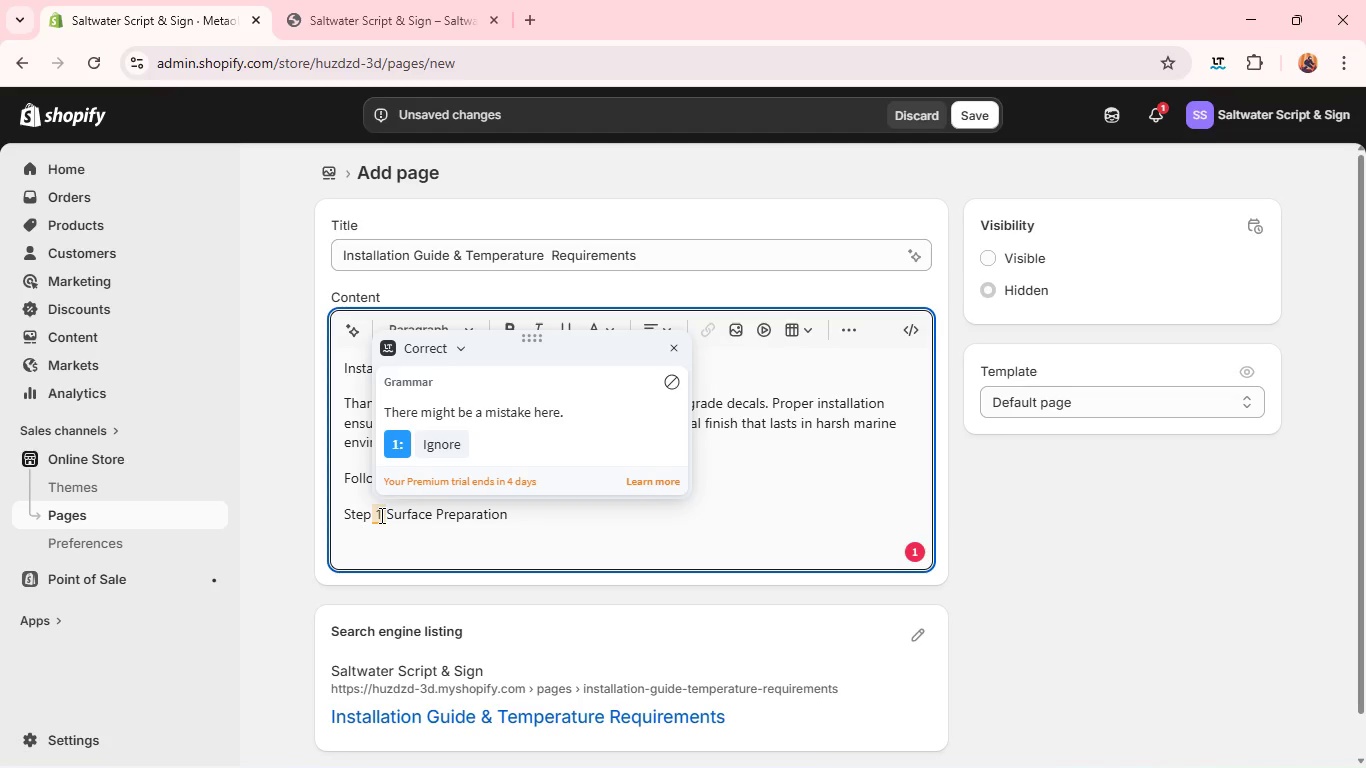 
key(Shift+Semicolon)
 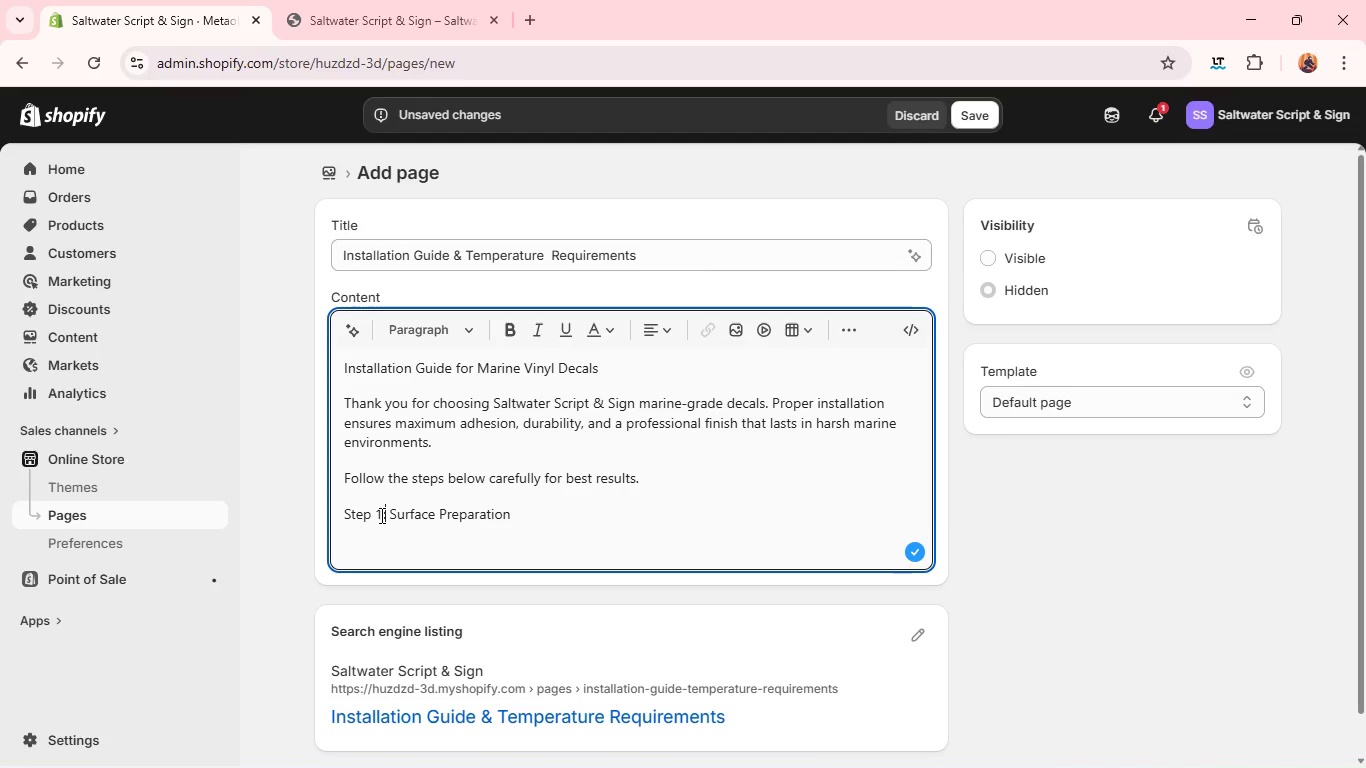 
wait(50.97)
 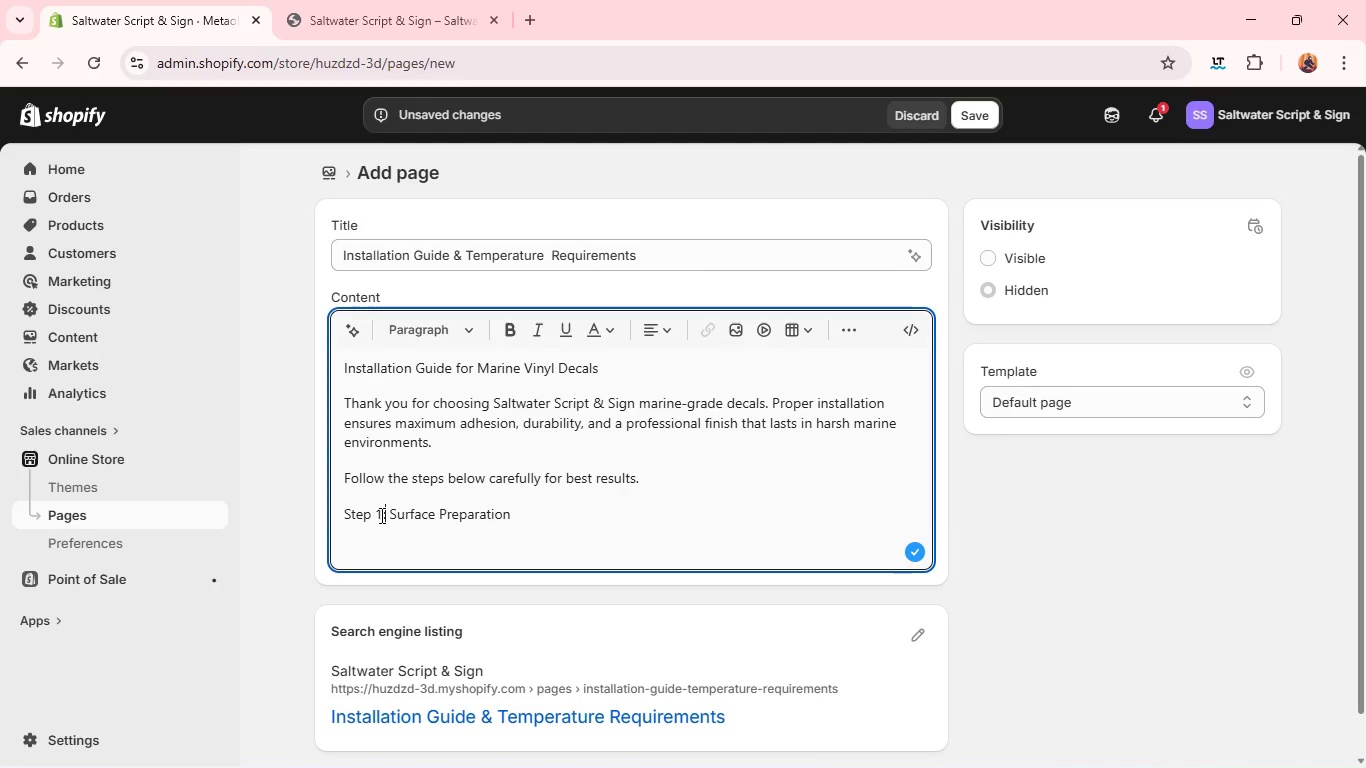 
left_click([523, 548])
 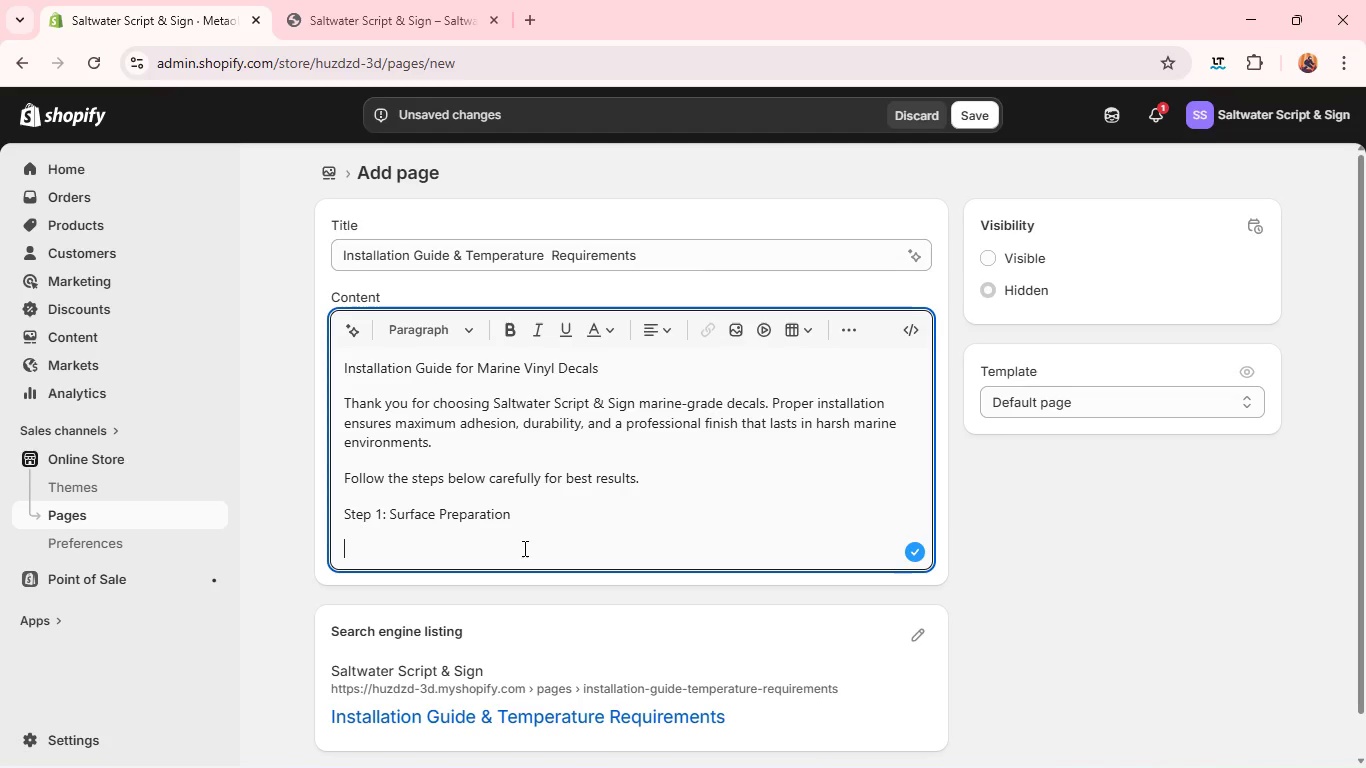 
type(Before applying any decal.)
key(Backspace)
type(, the surface must be:)
 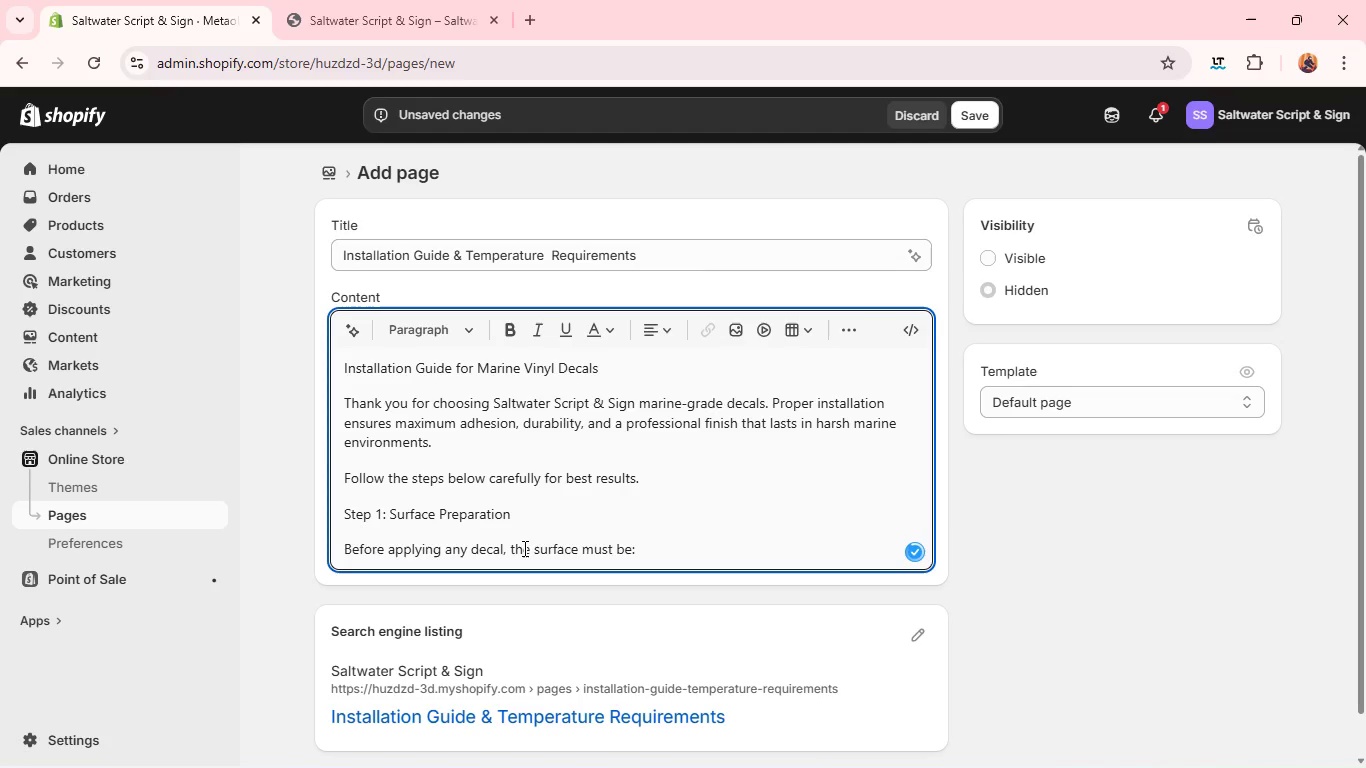 
key(Enter)
 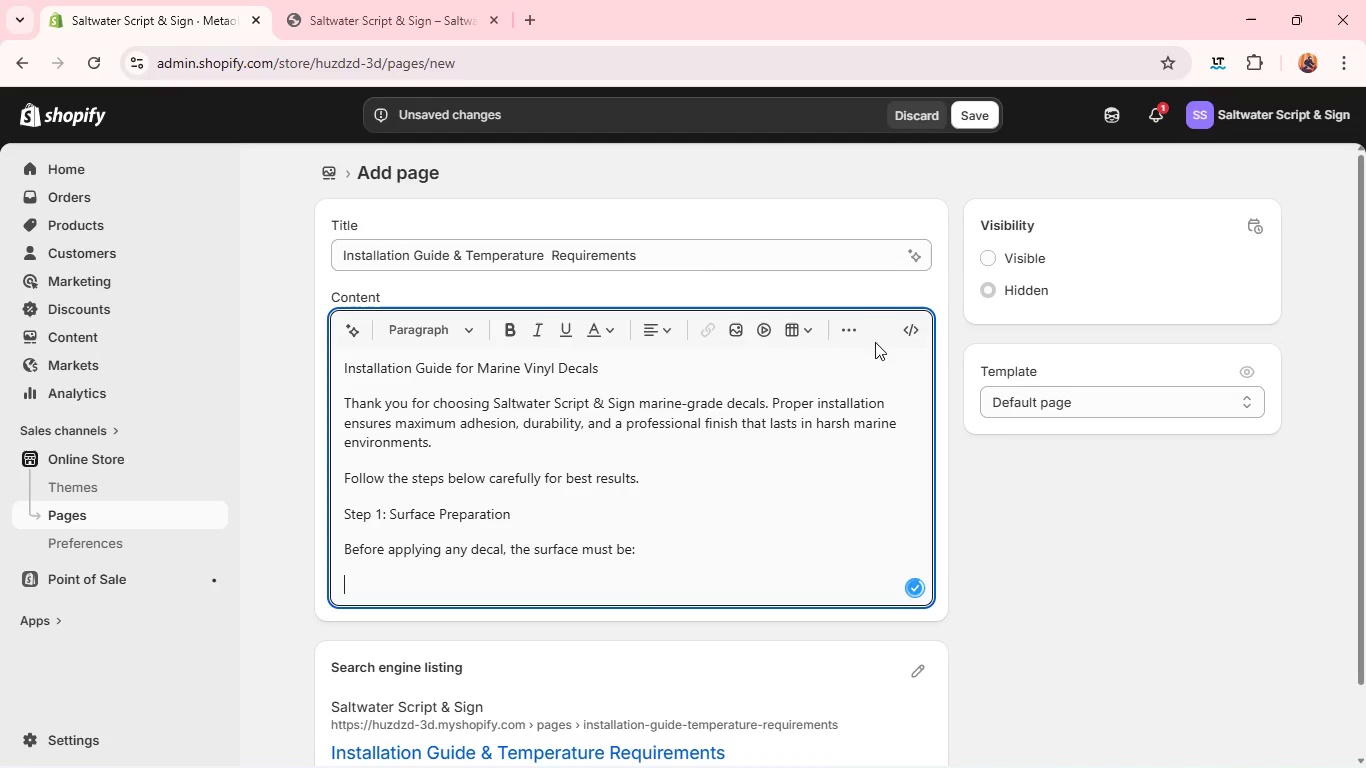 
left_click([849, 338])
 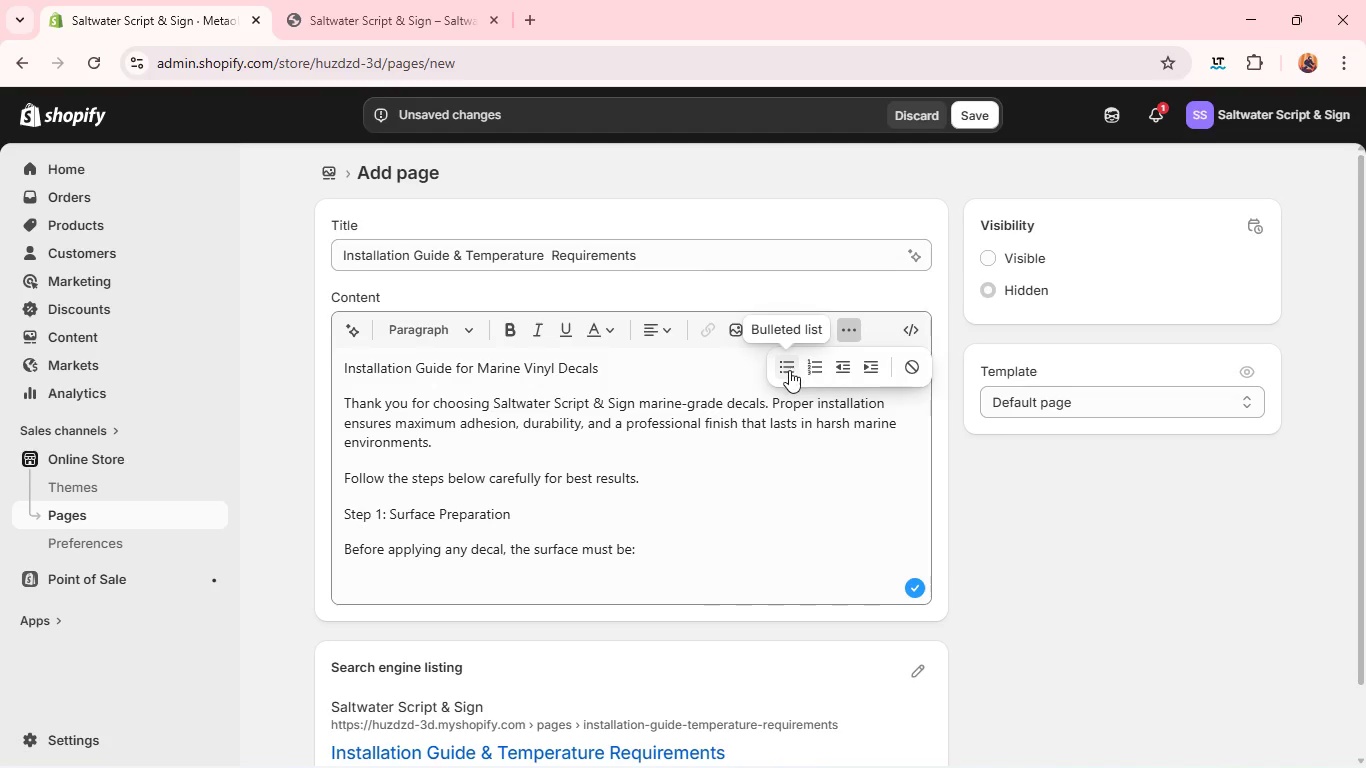 
left_click([784, 372])
 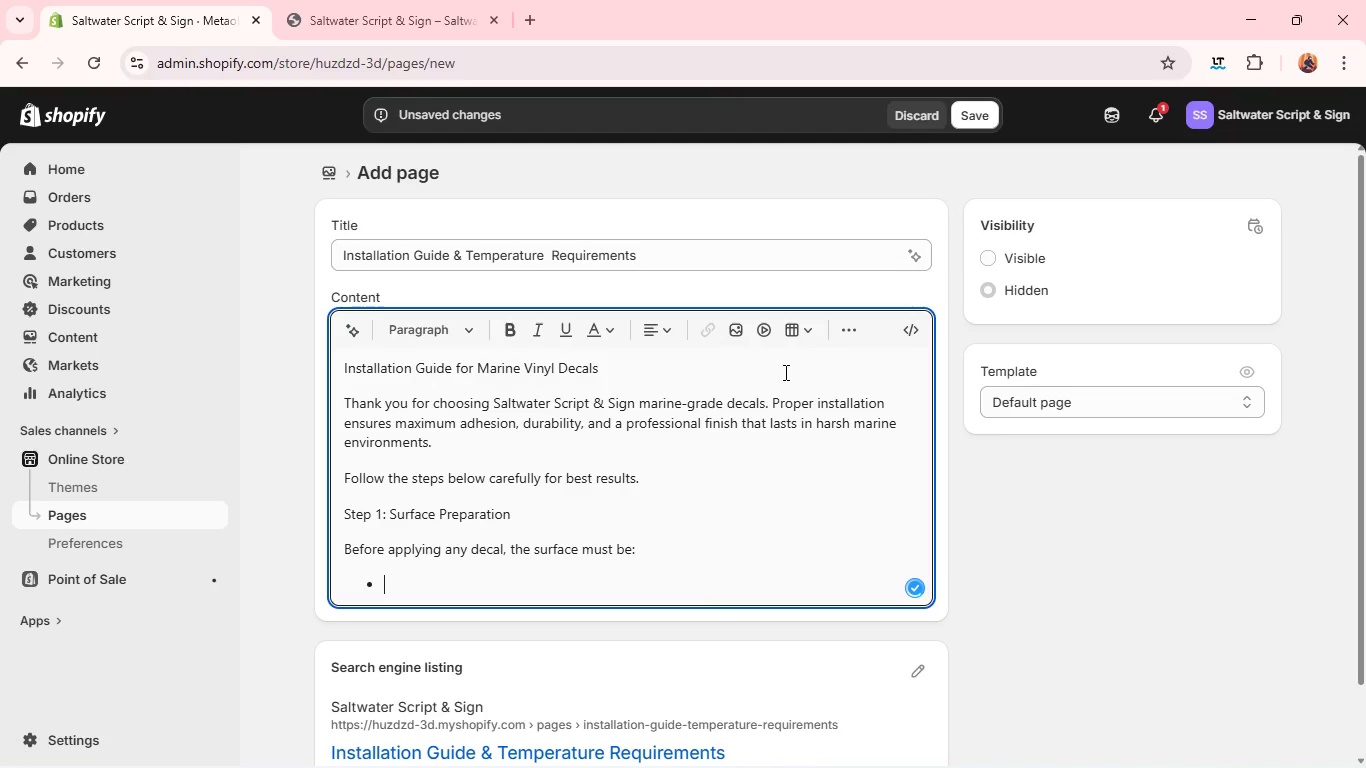 
type(Clean)
 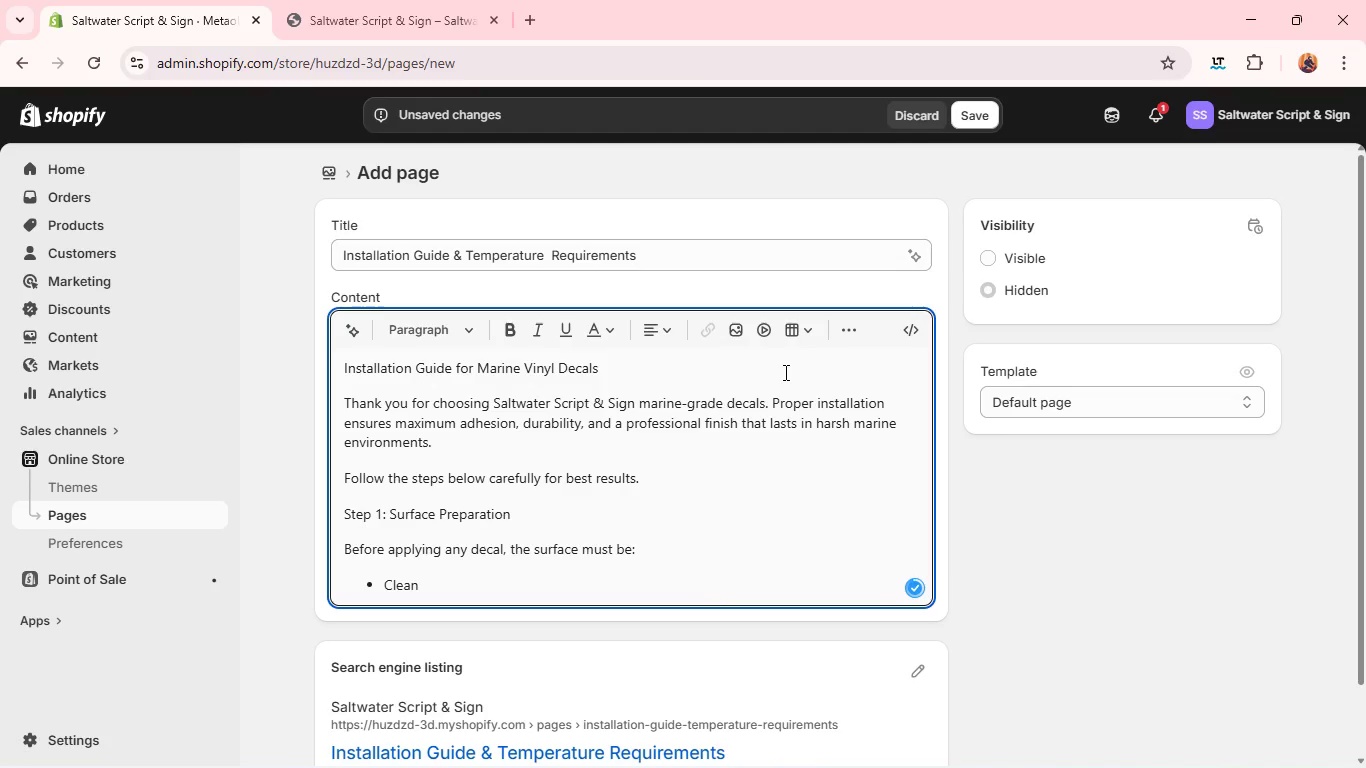 
key(Enter)
 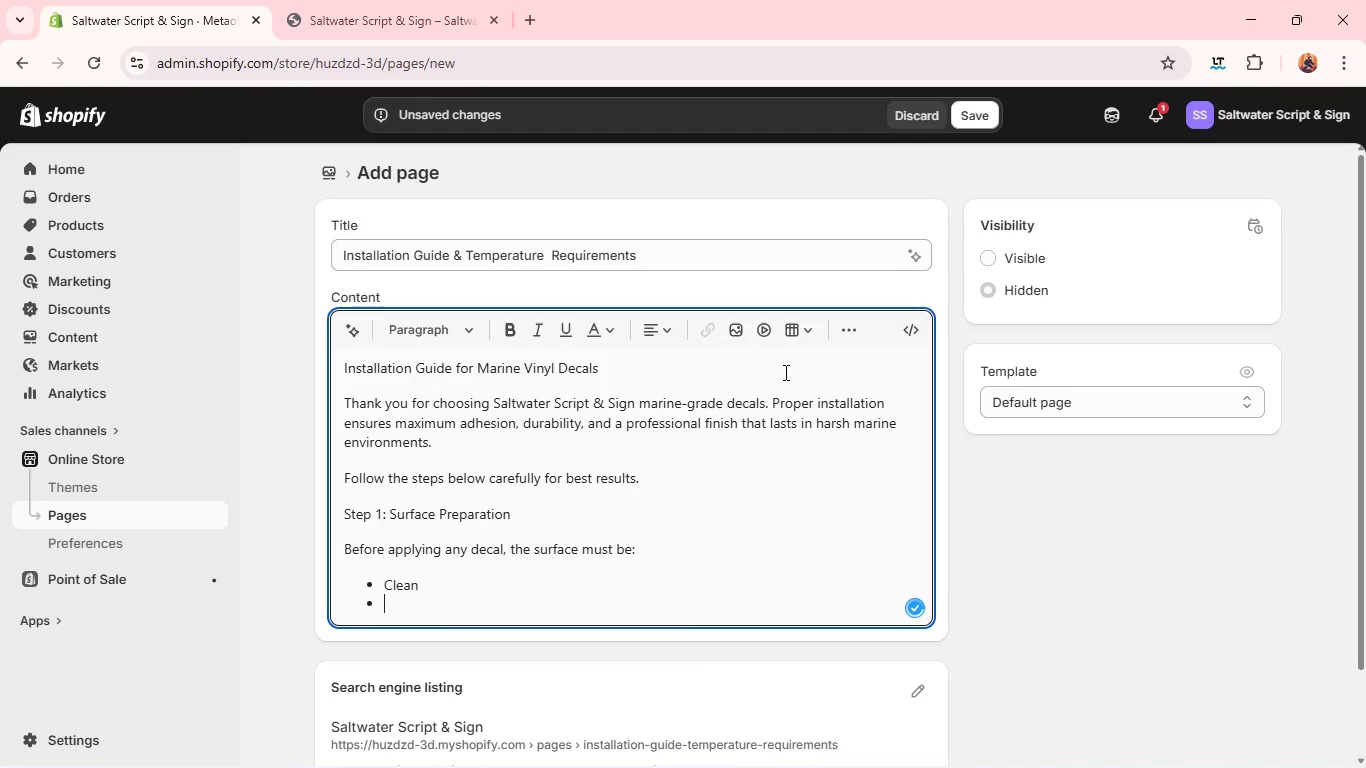 
type(Dry)
 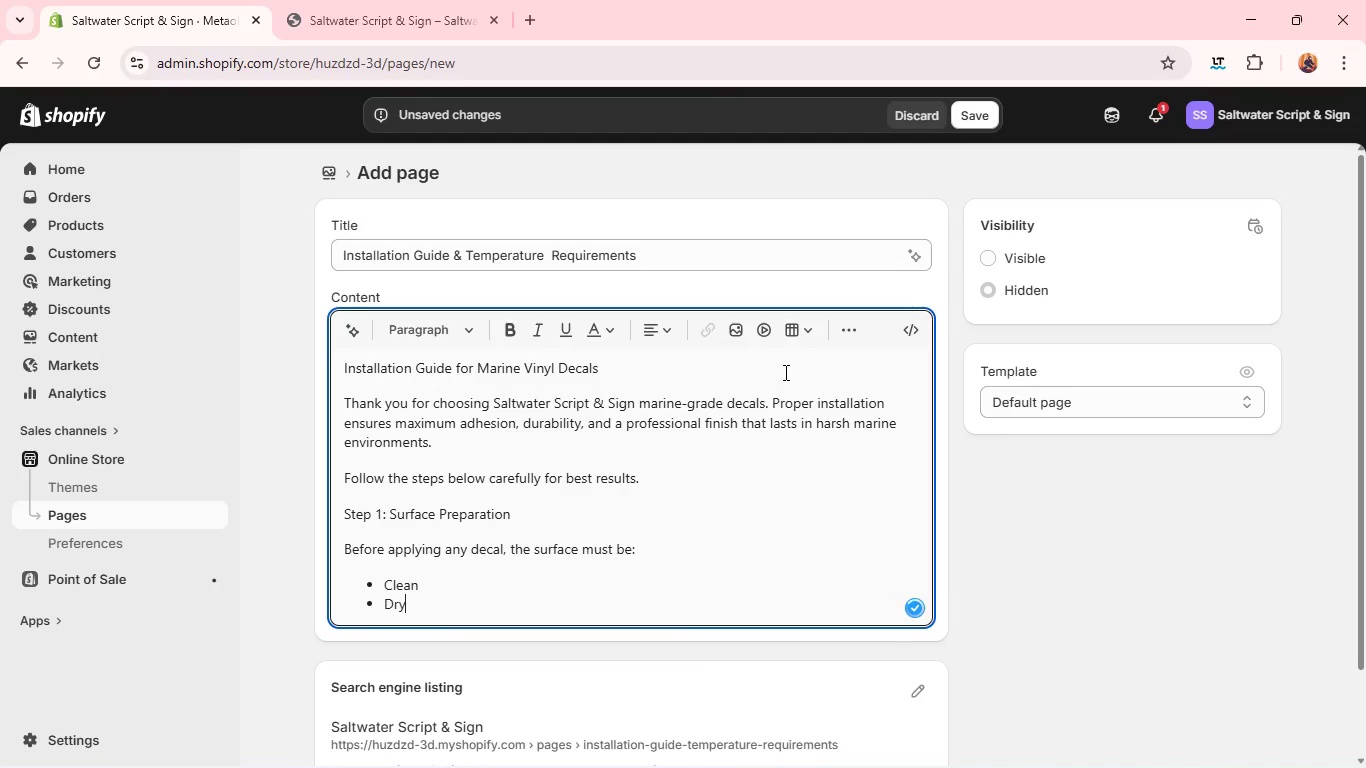 
key(Enter)
 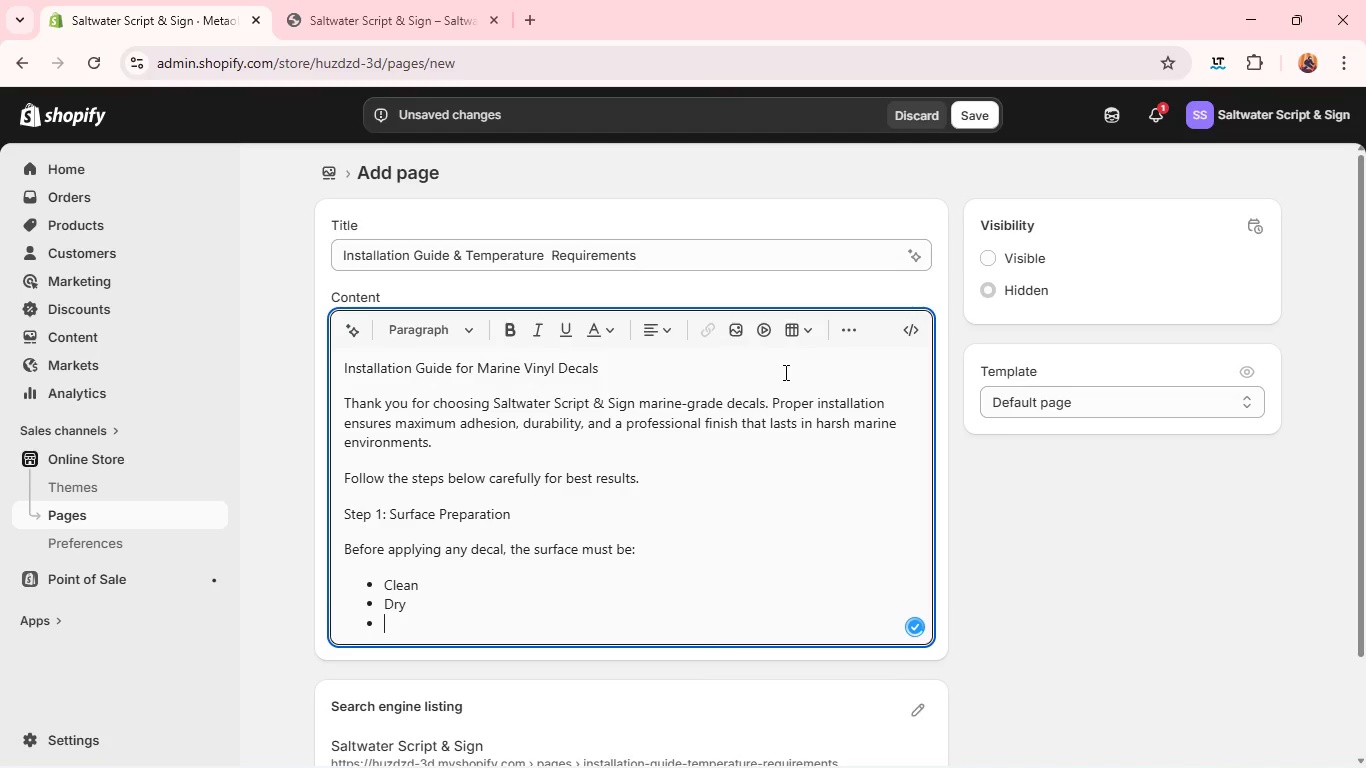 
type(Free of wax, oil)
 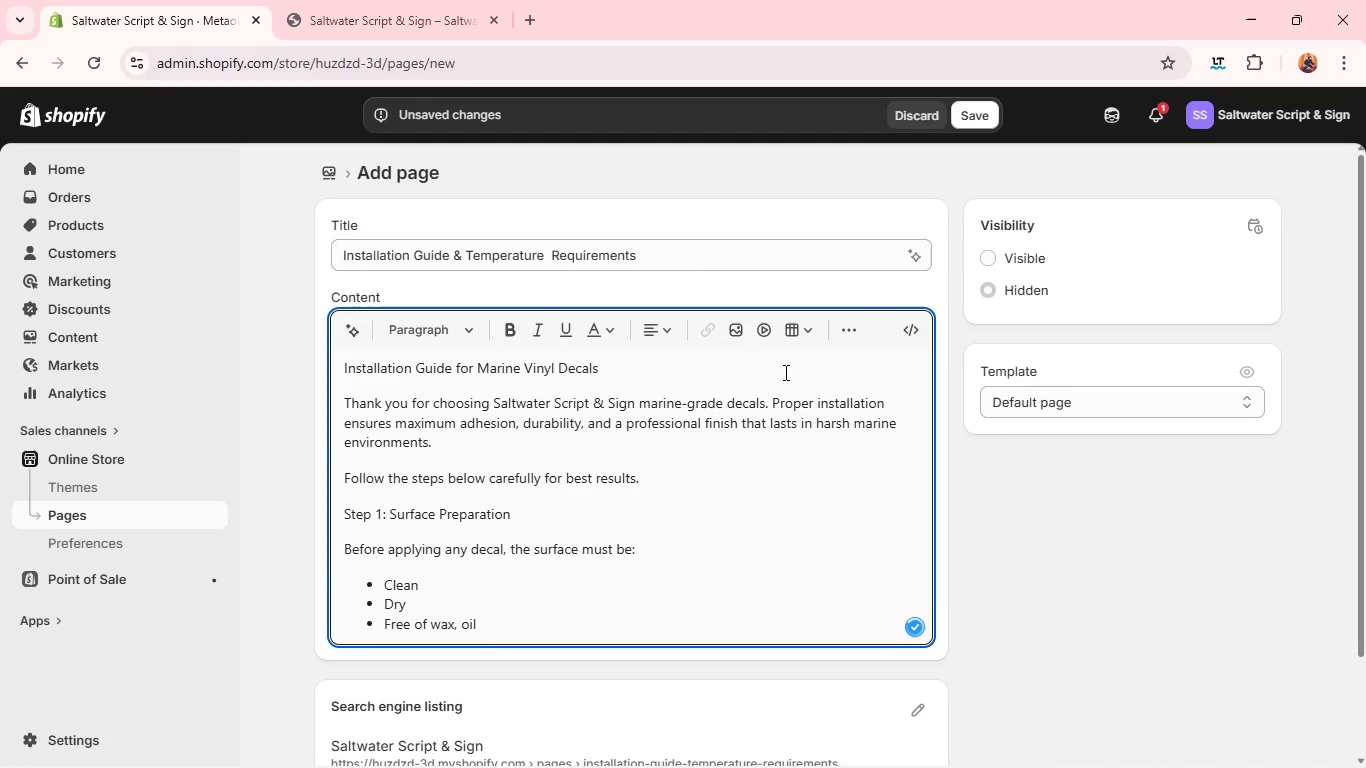 
type(, salt, or dirt)
 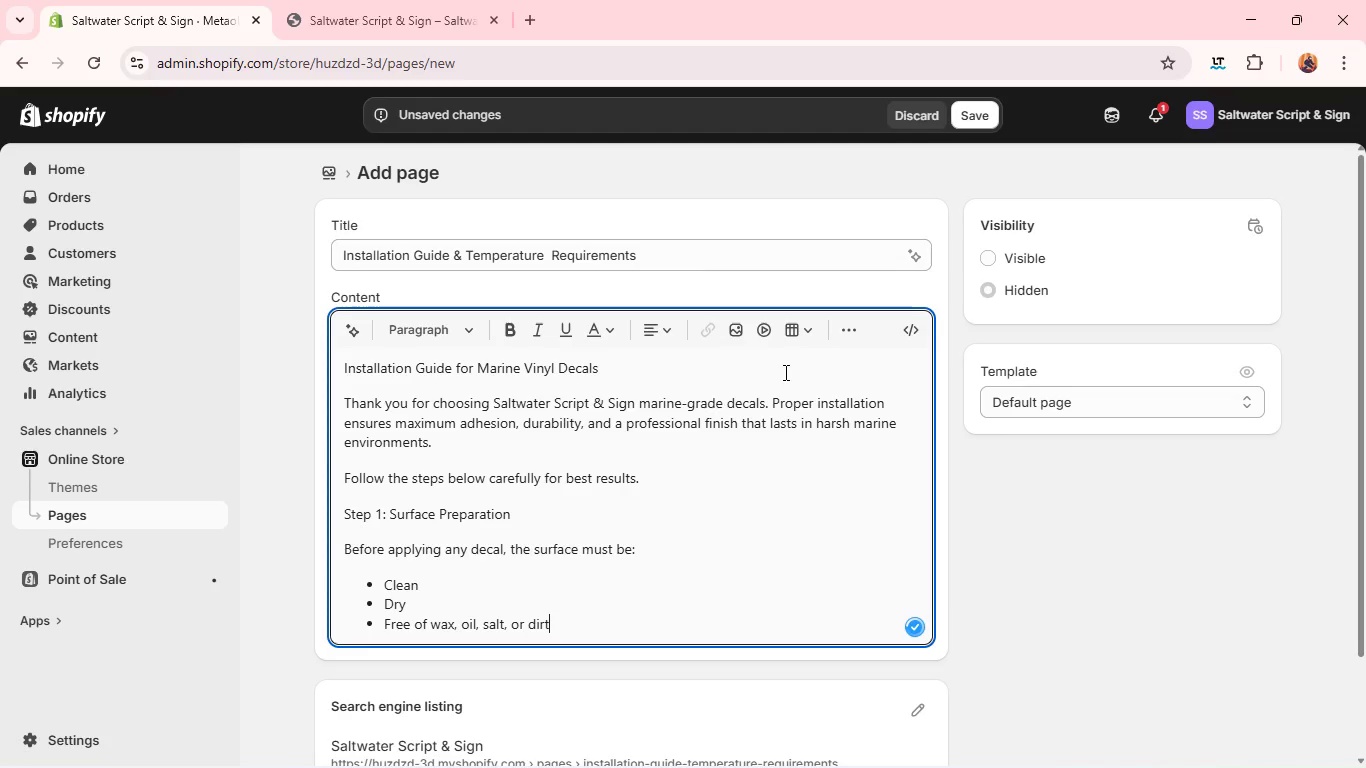 
key(Enter)
 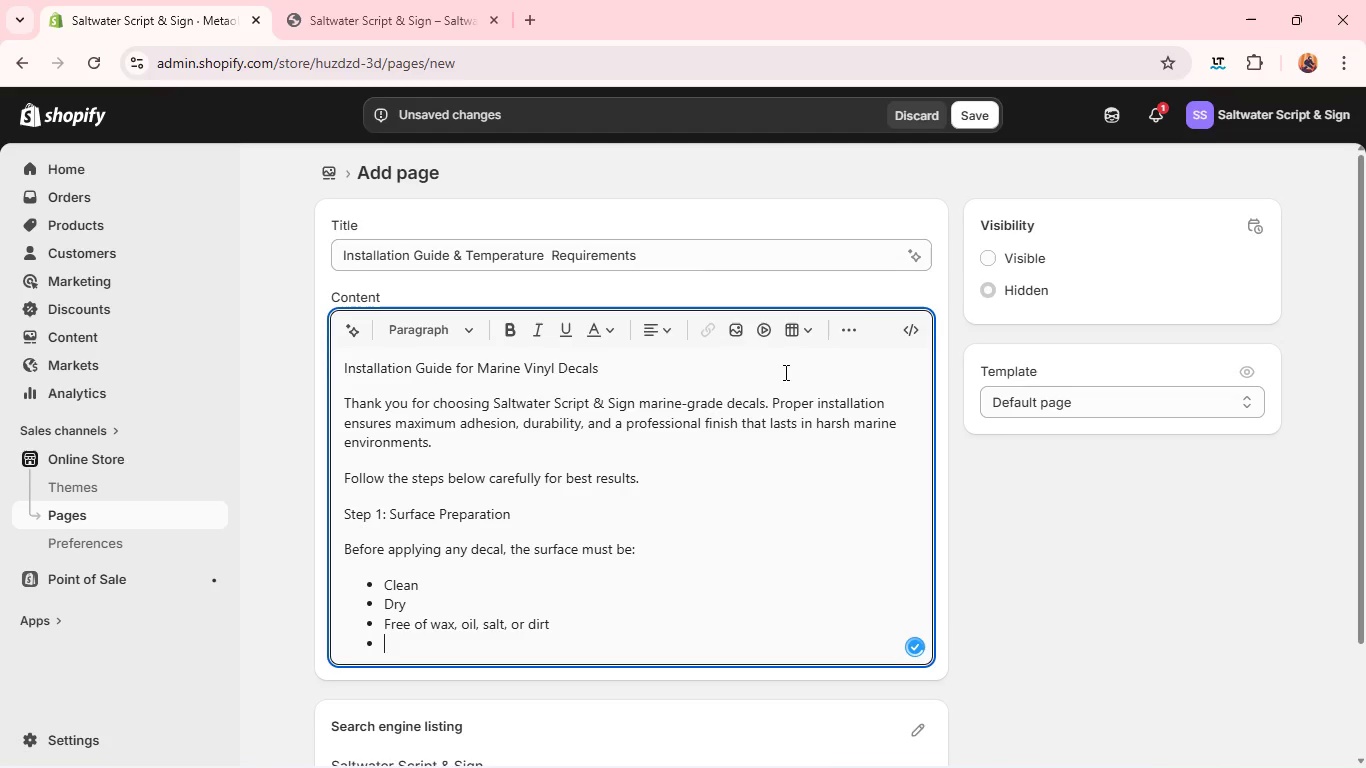 
key(Enter)
 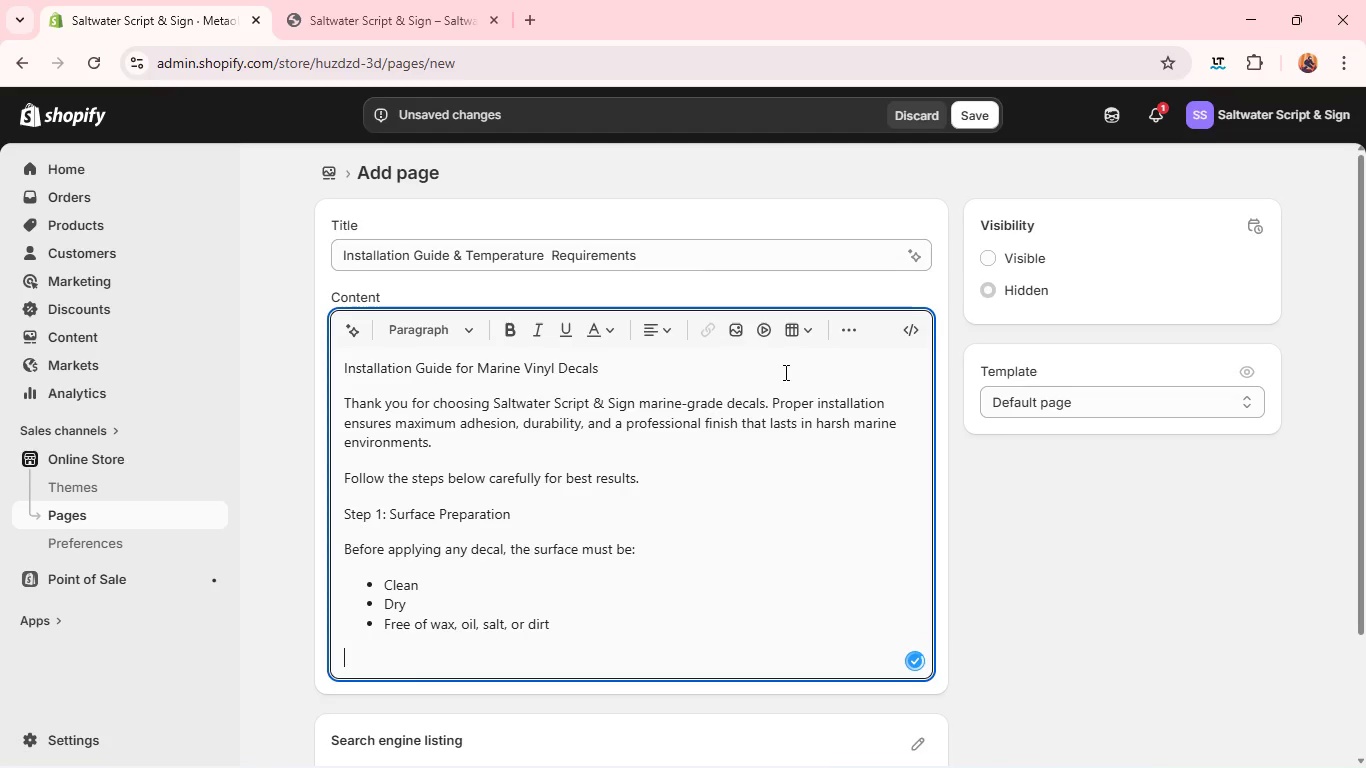 
type(Recommended cleaning process:)
 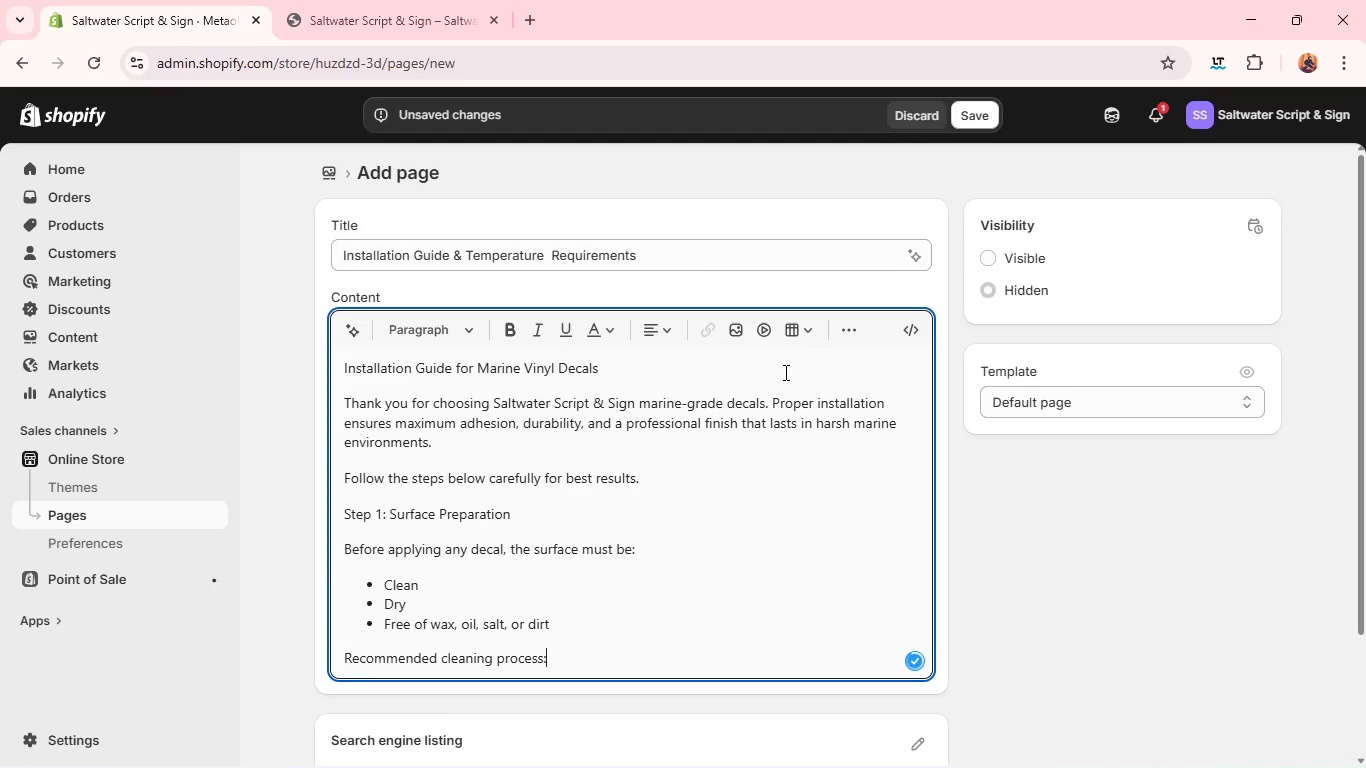 
key(Enter)
 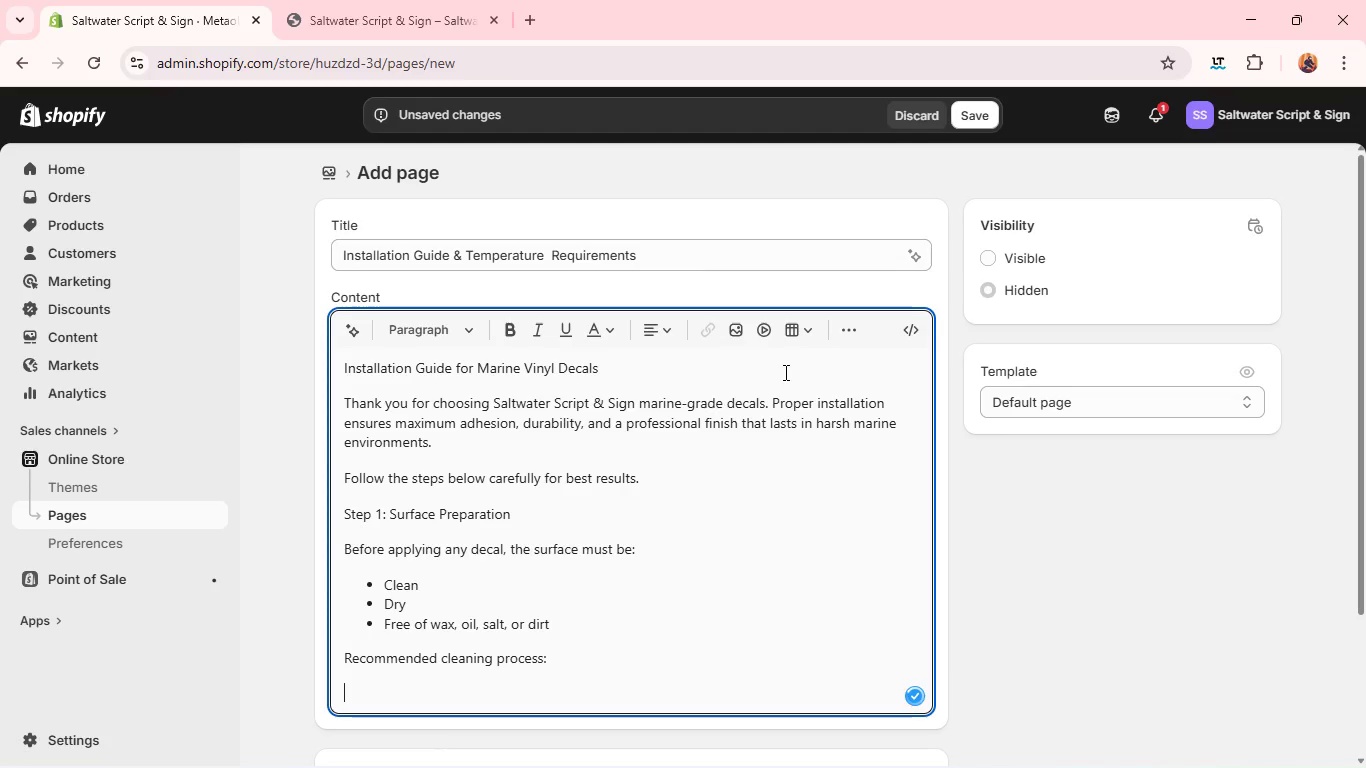 
type(1. Wash the surface with mild soap and water)
 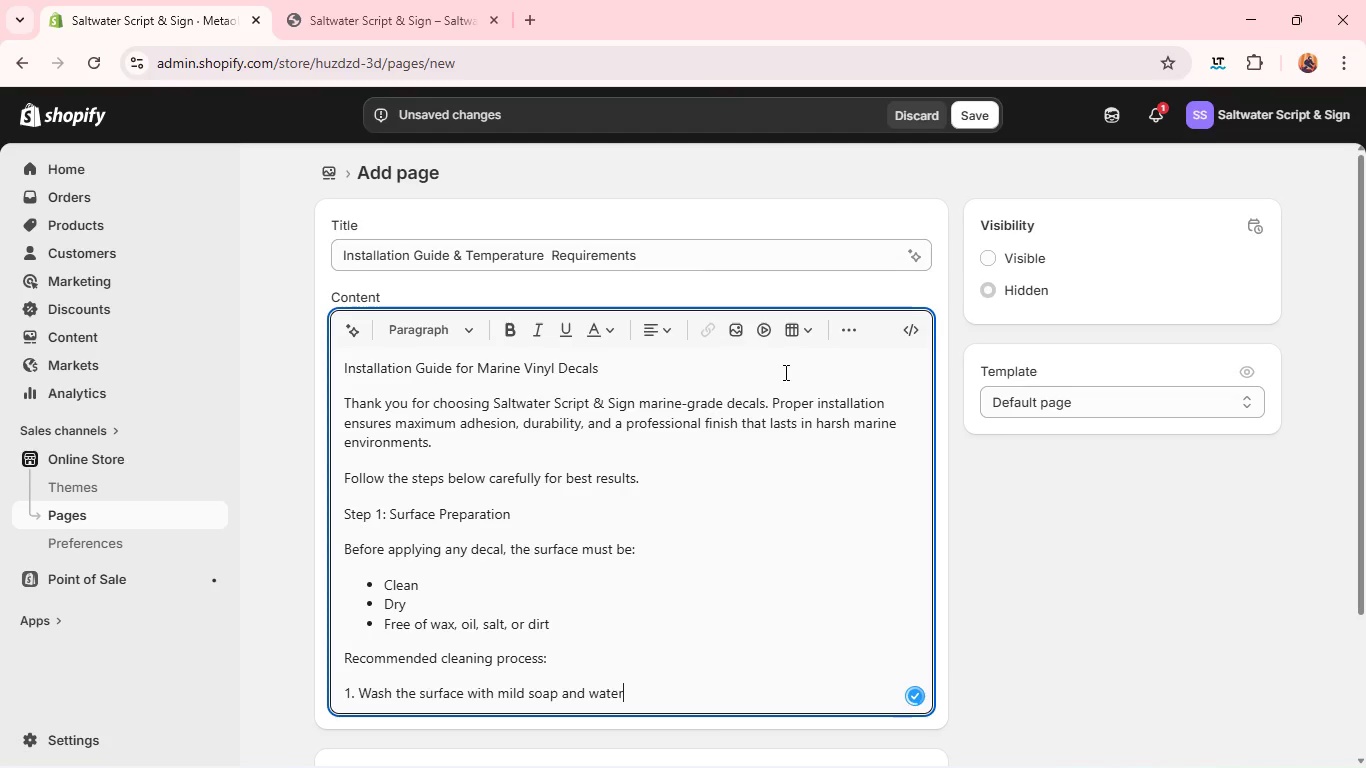 
 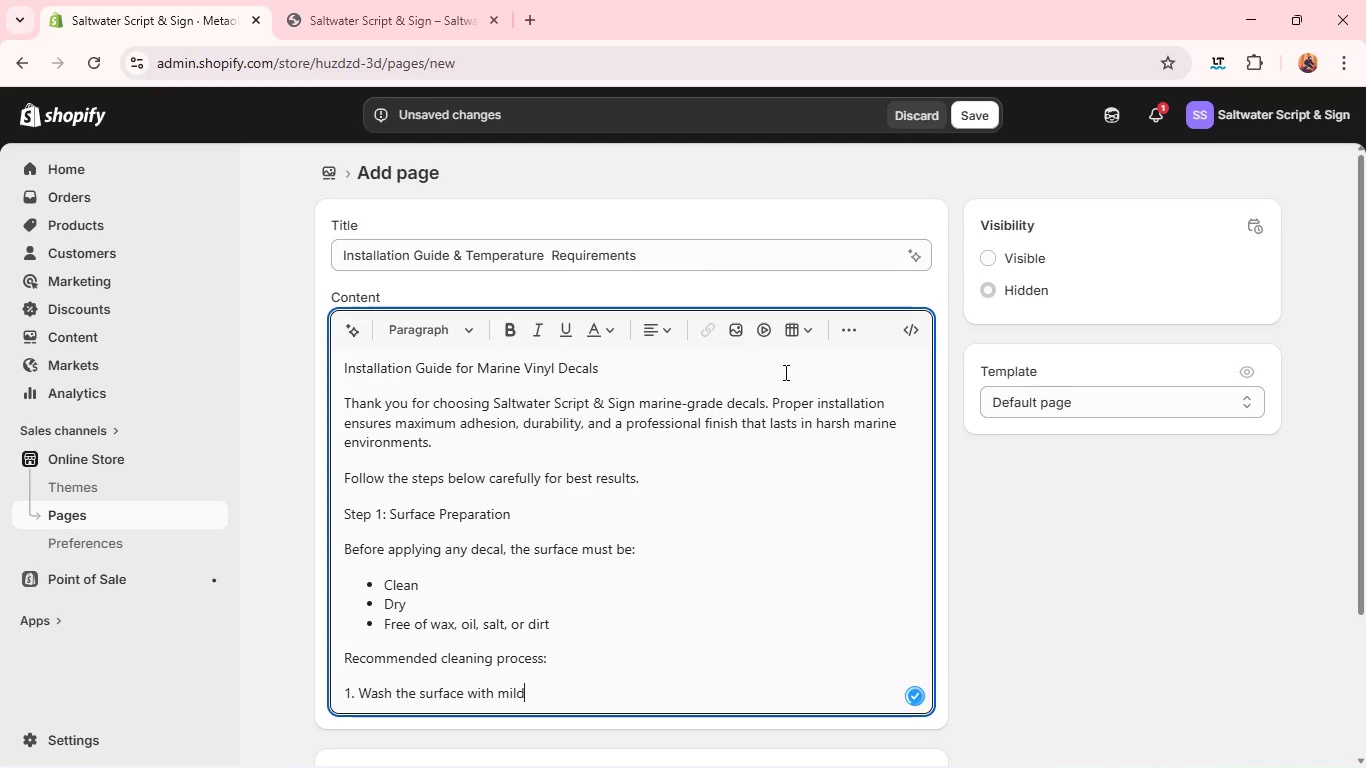 
key(Enter)
 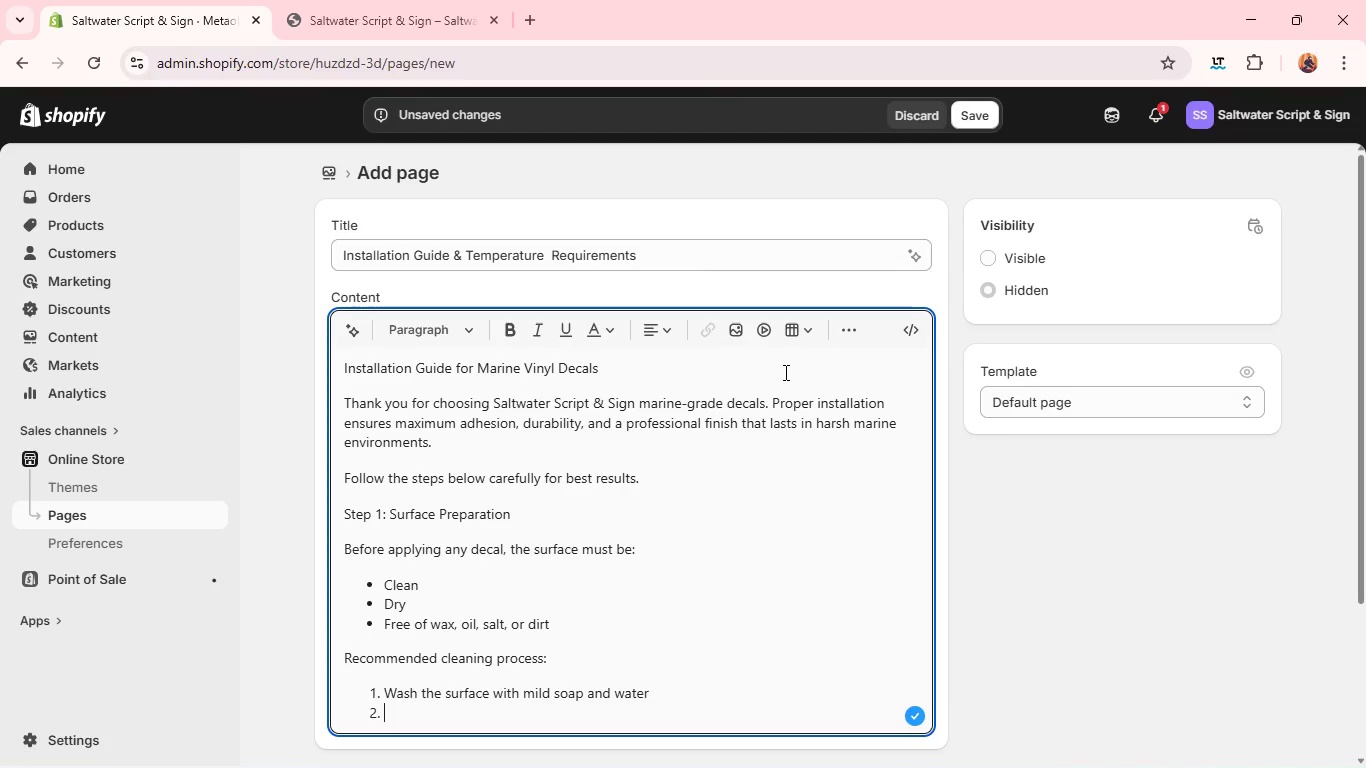 
hold_key(key=ShiftLeft, duration=0.7)
 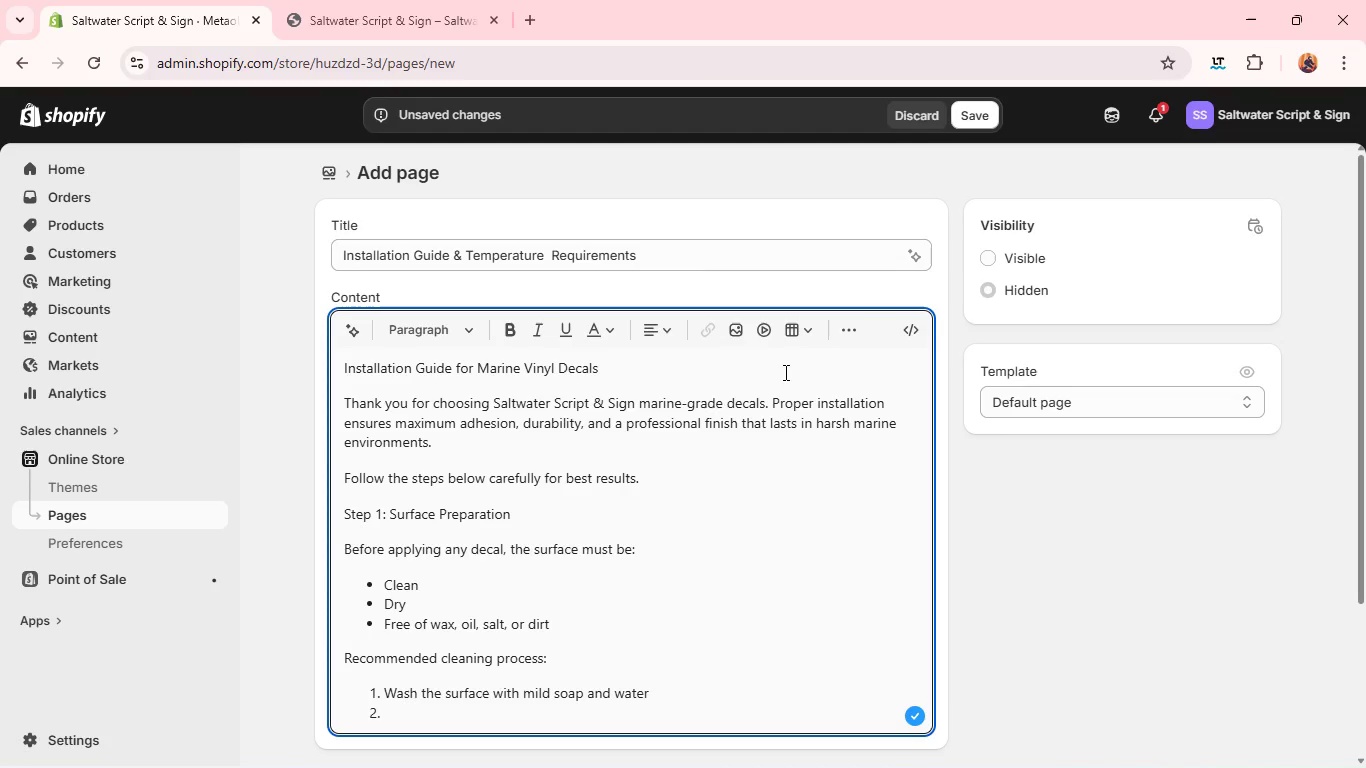 
type(Rinse thoroughly with fresh water )
 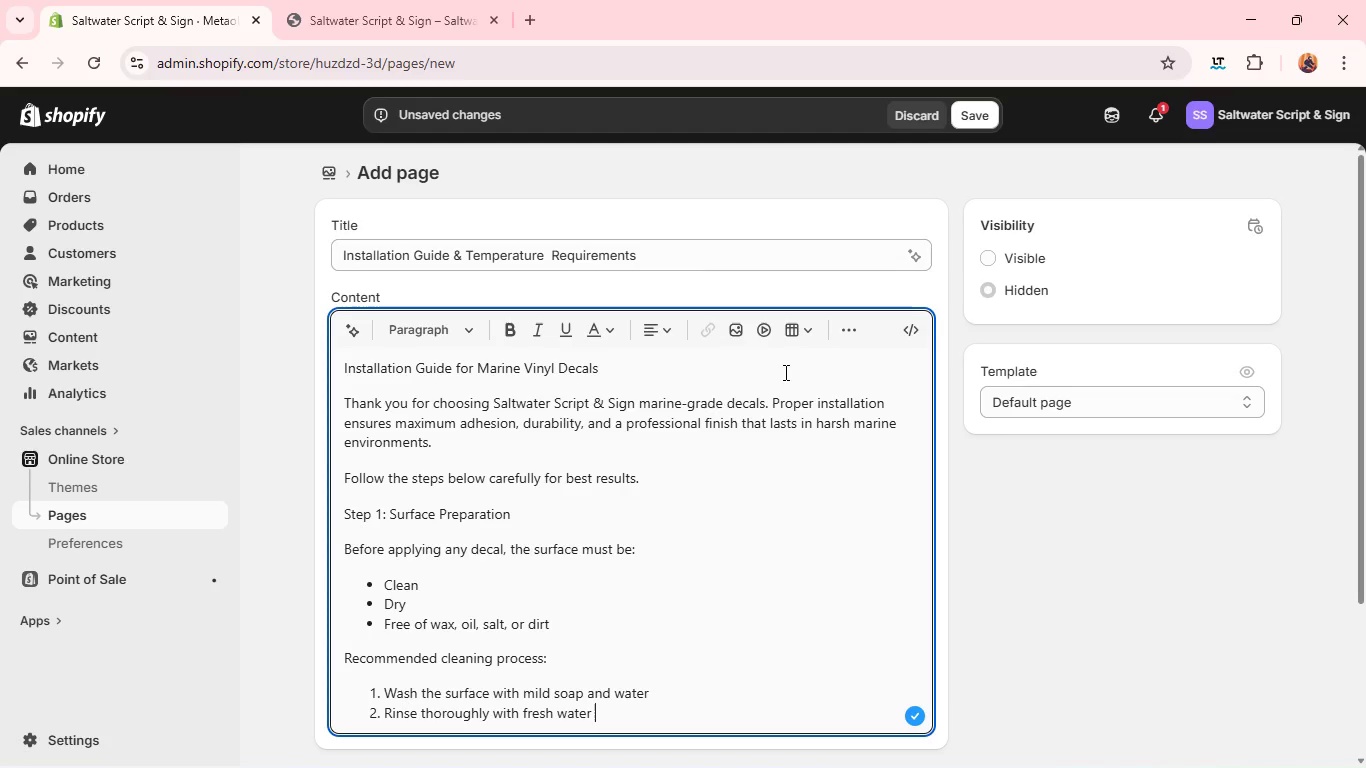 
wait(9.34)
 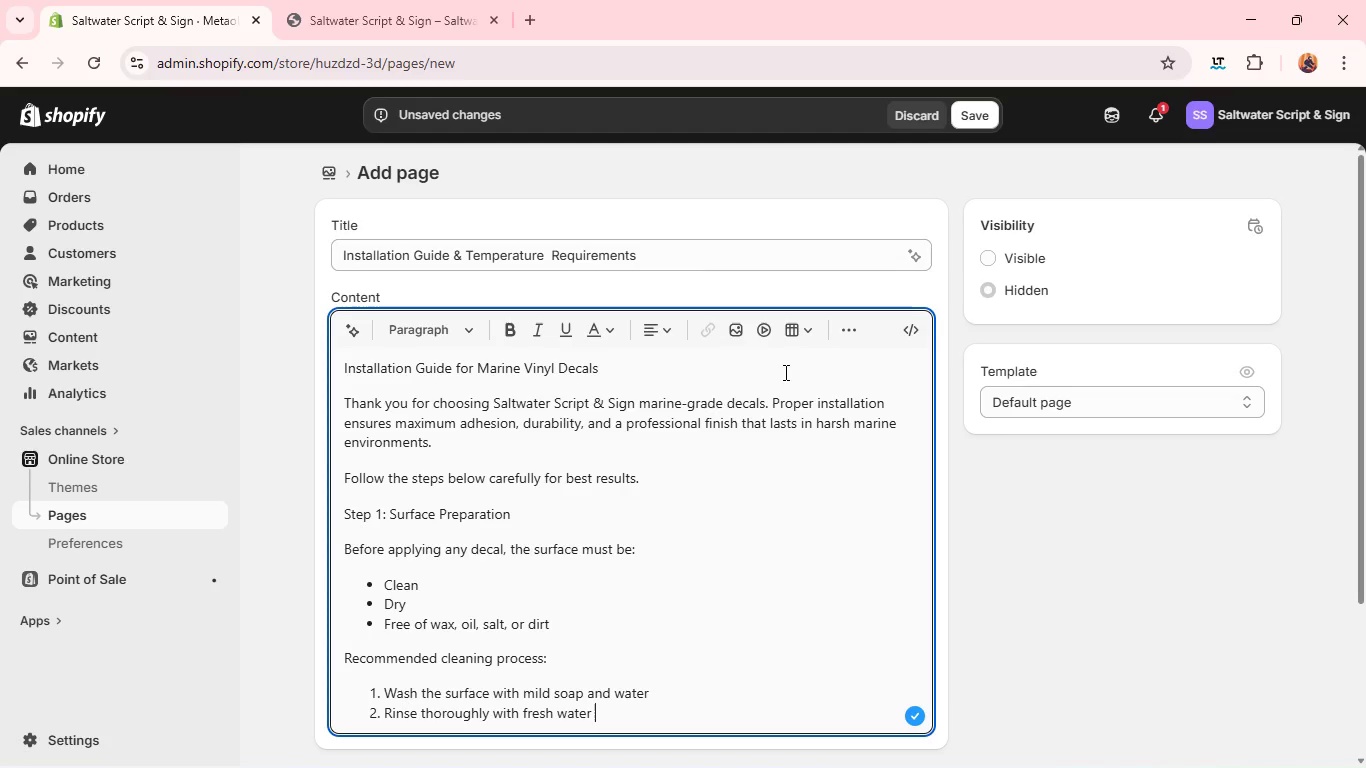 
key(Enter)
 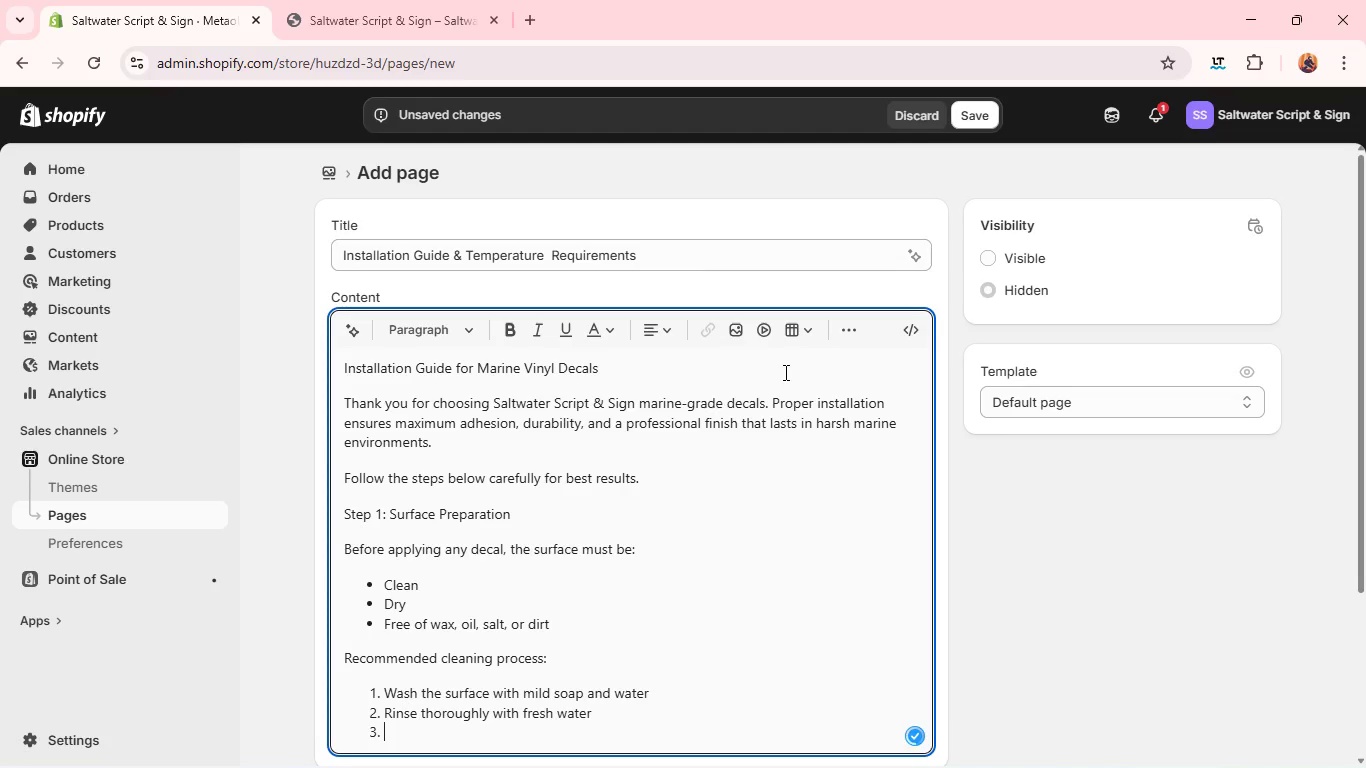 
type(Wip)
 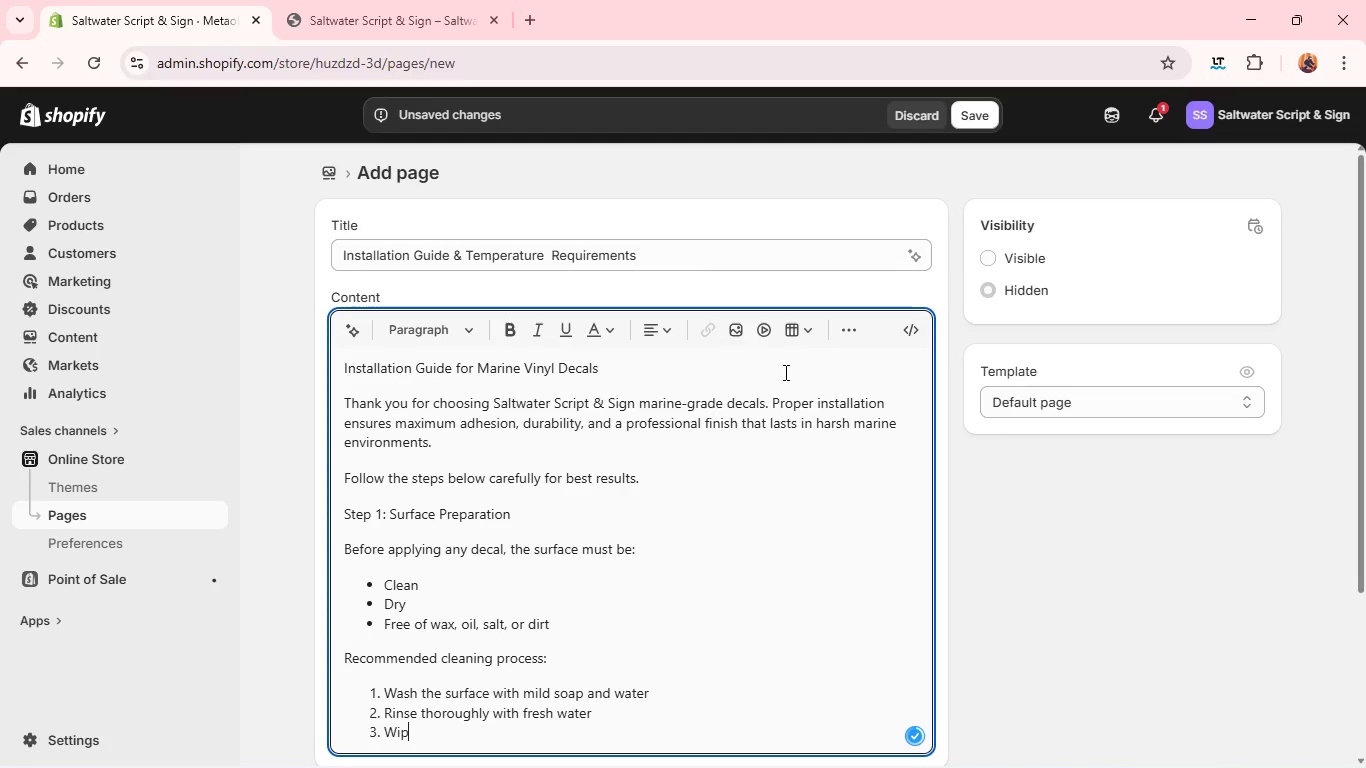 
type(e with isoro)
key(Backspace)
key(Backspace)
type(pro)
 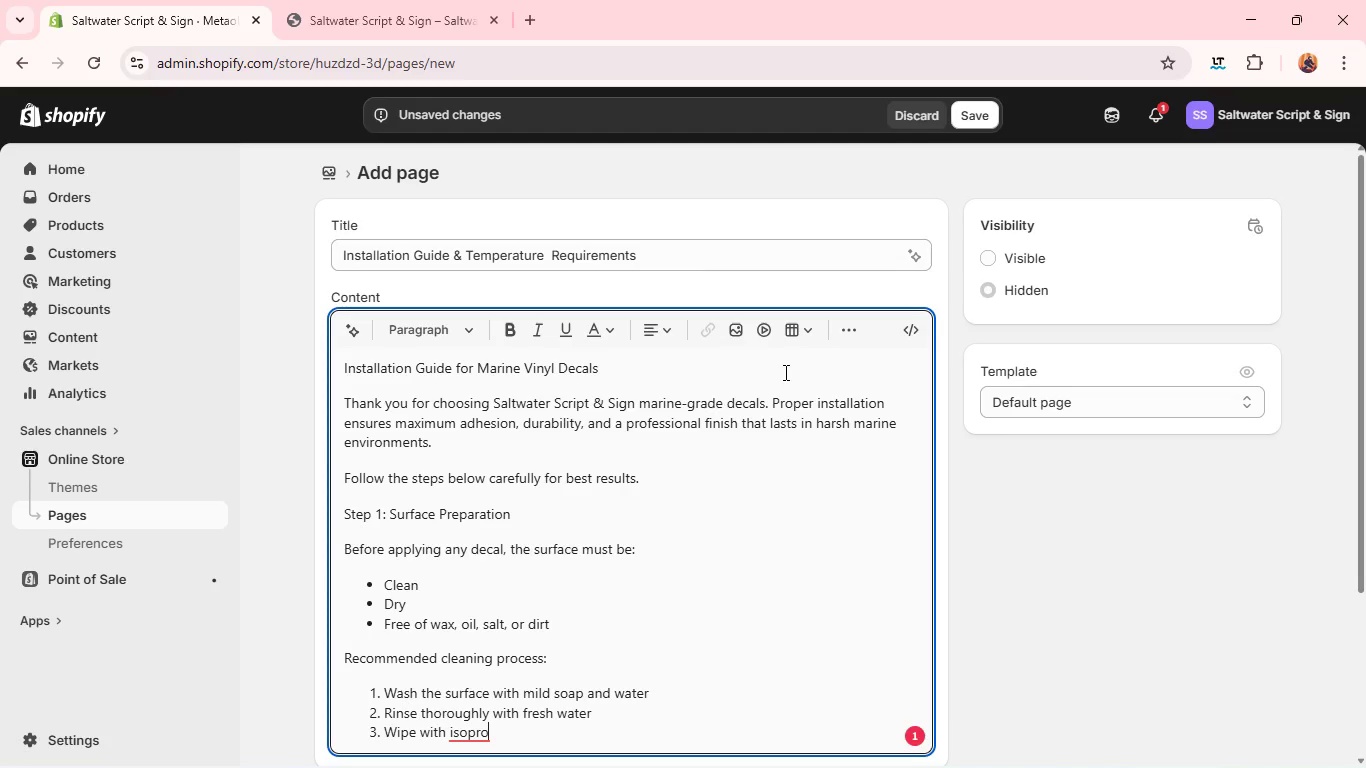 
wait(24.38)
 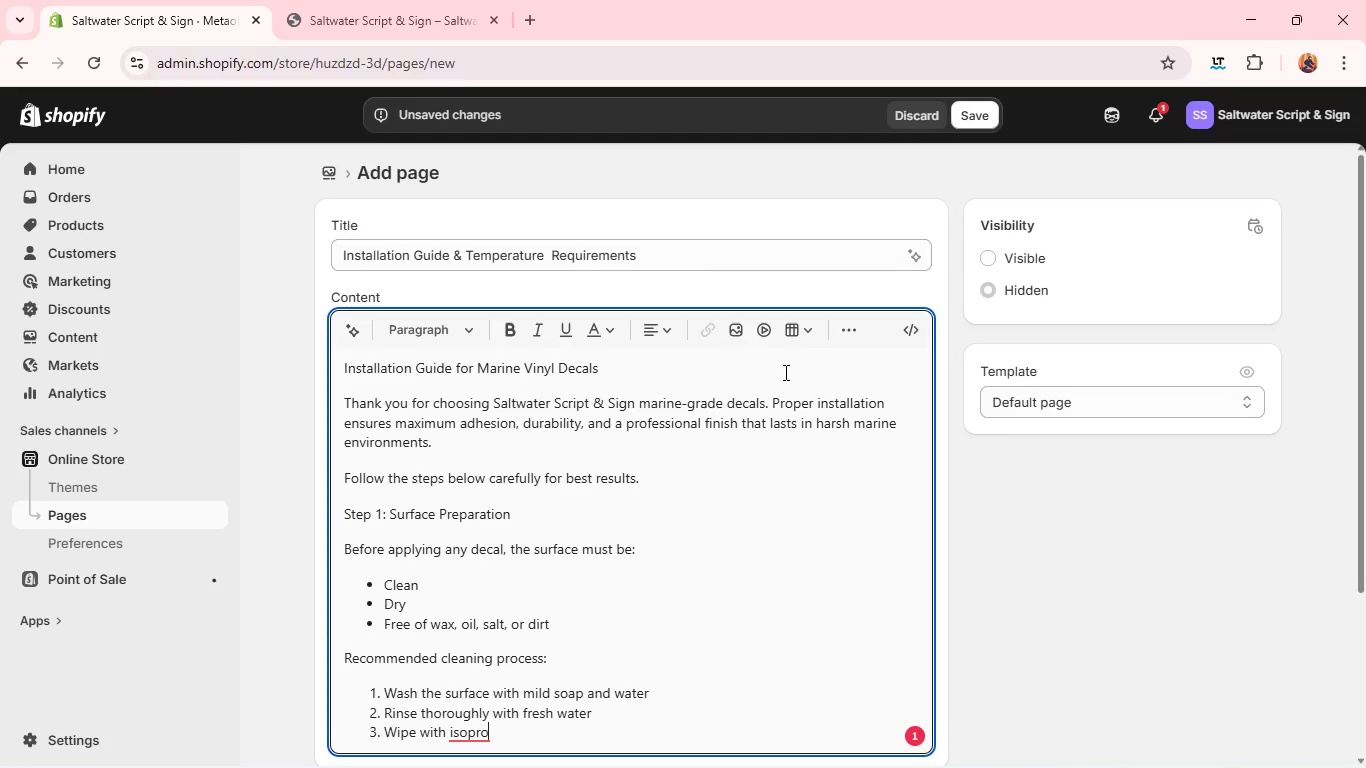 
type(pl)
 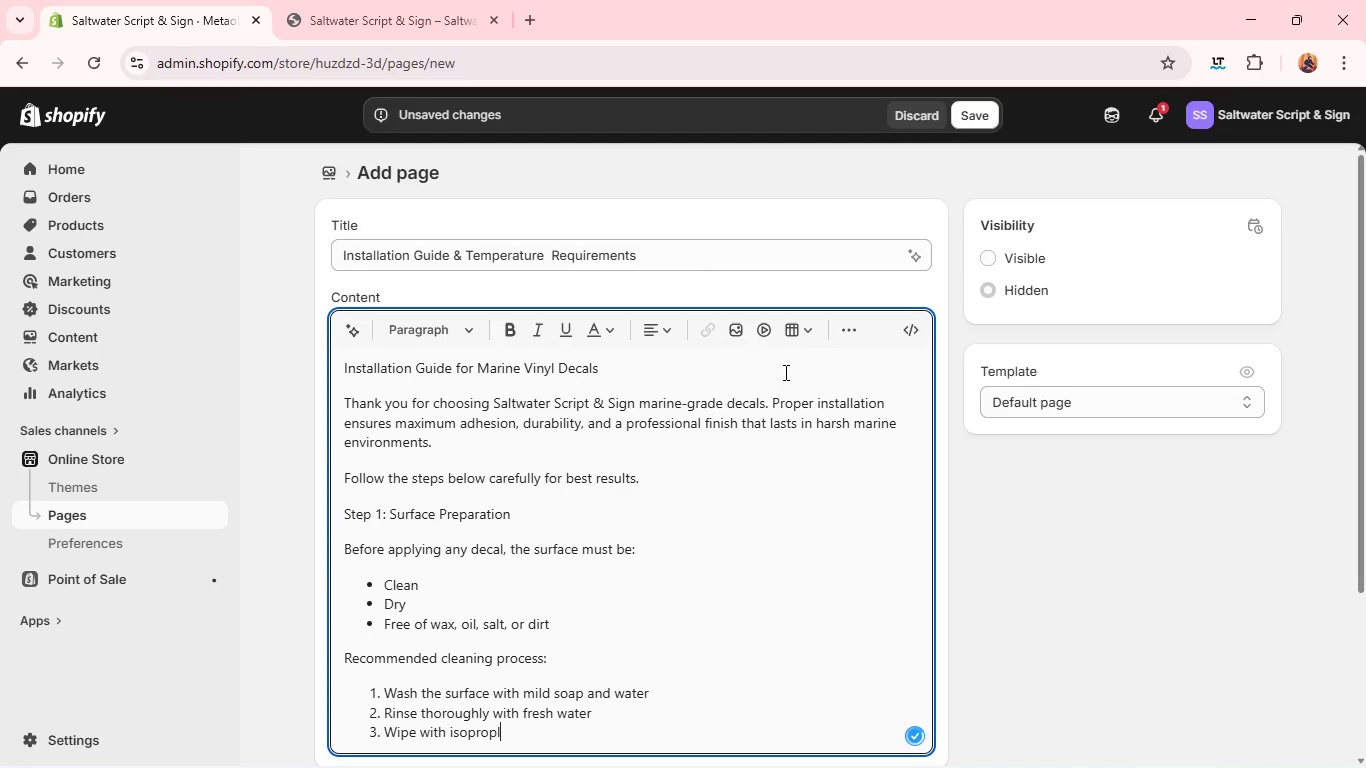 
key(Backspace)
type(yl alcohol )
 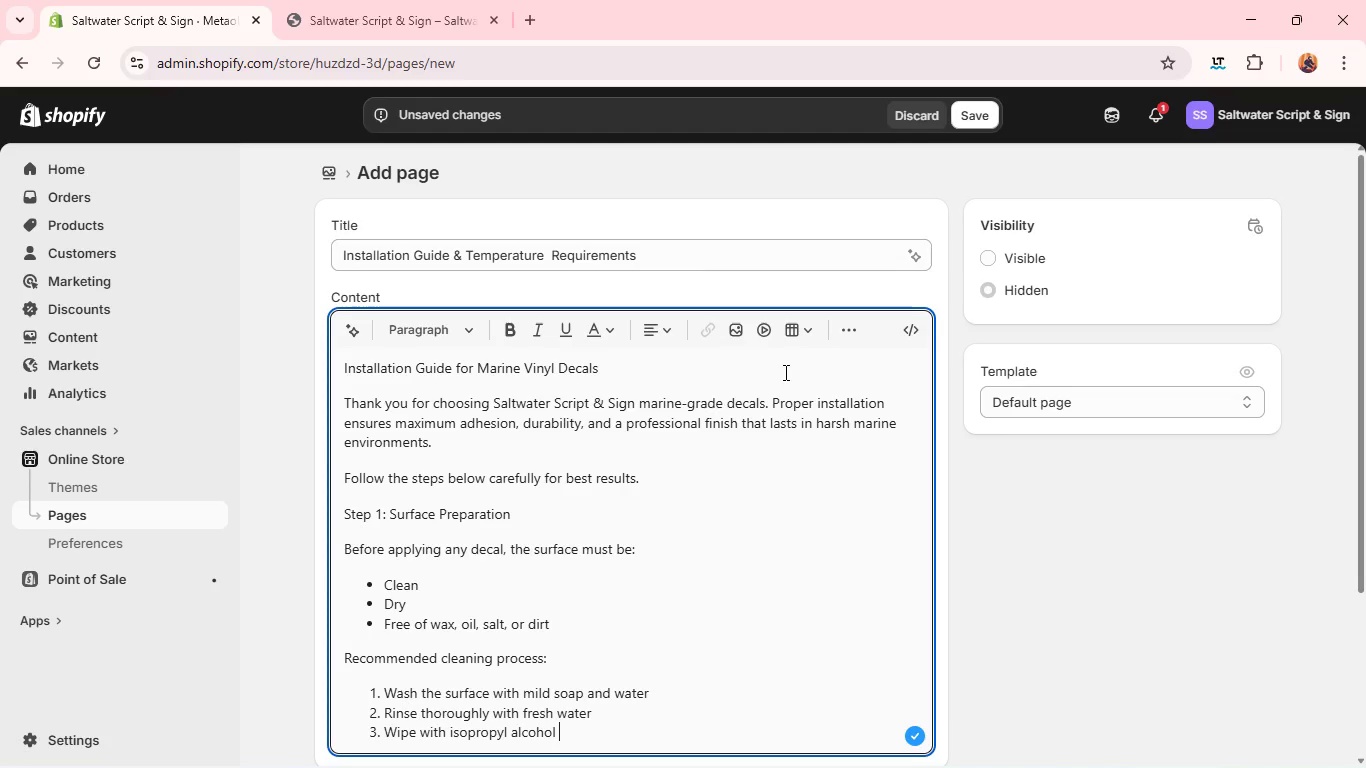 
wait(64.91)
 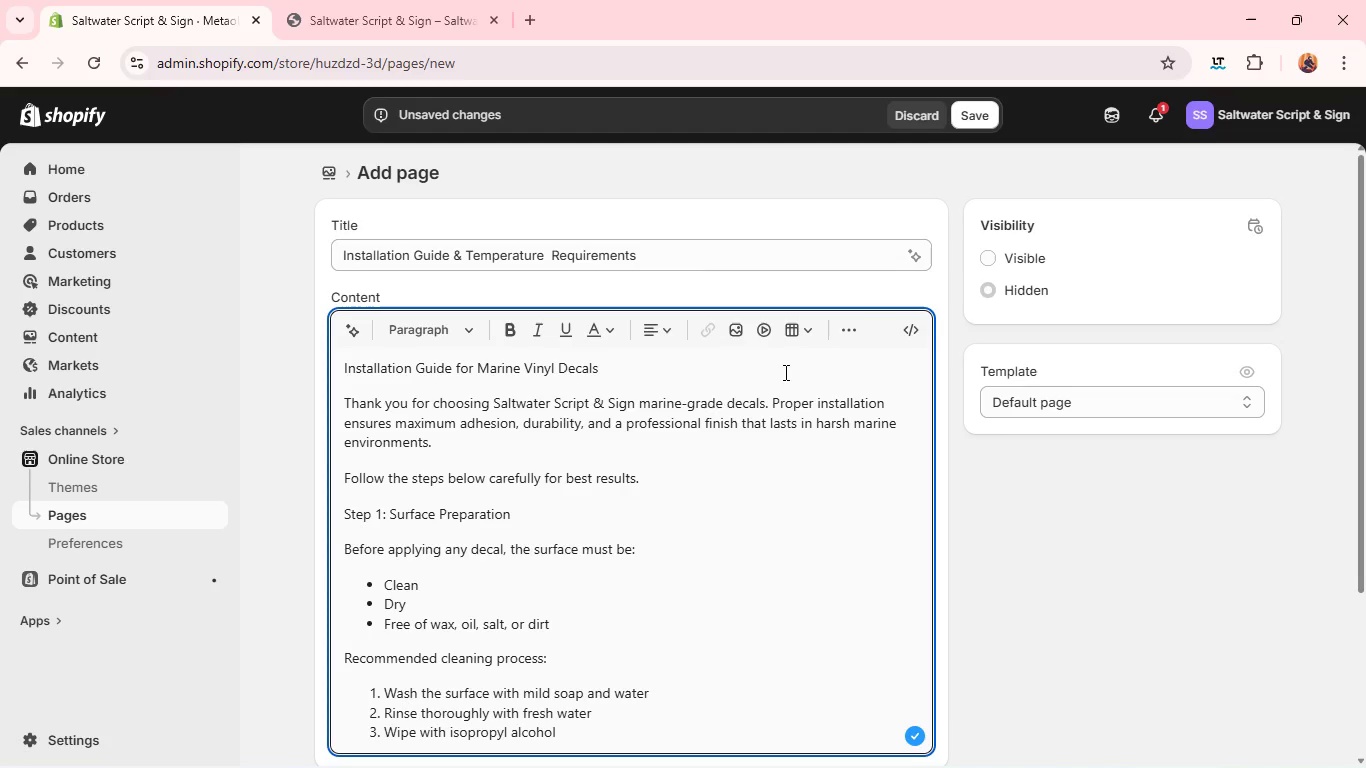 
type((70% or higher))
 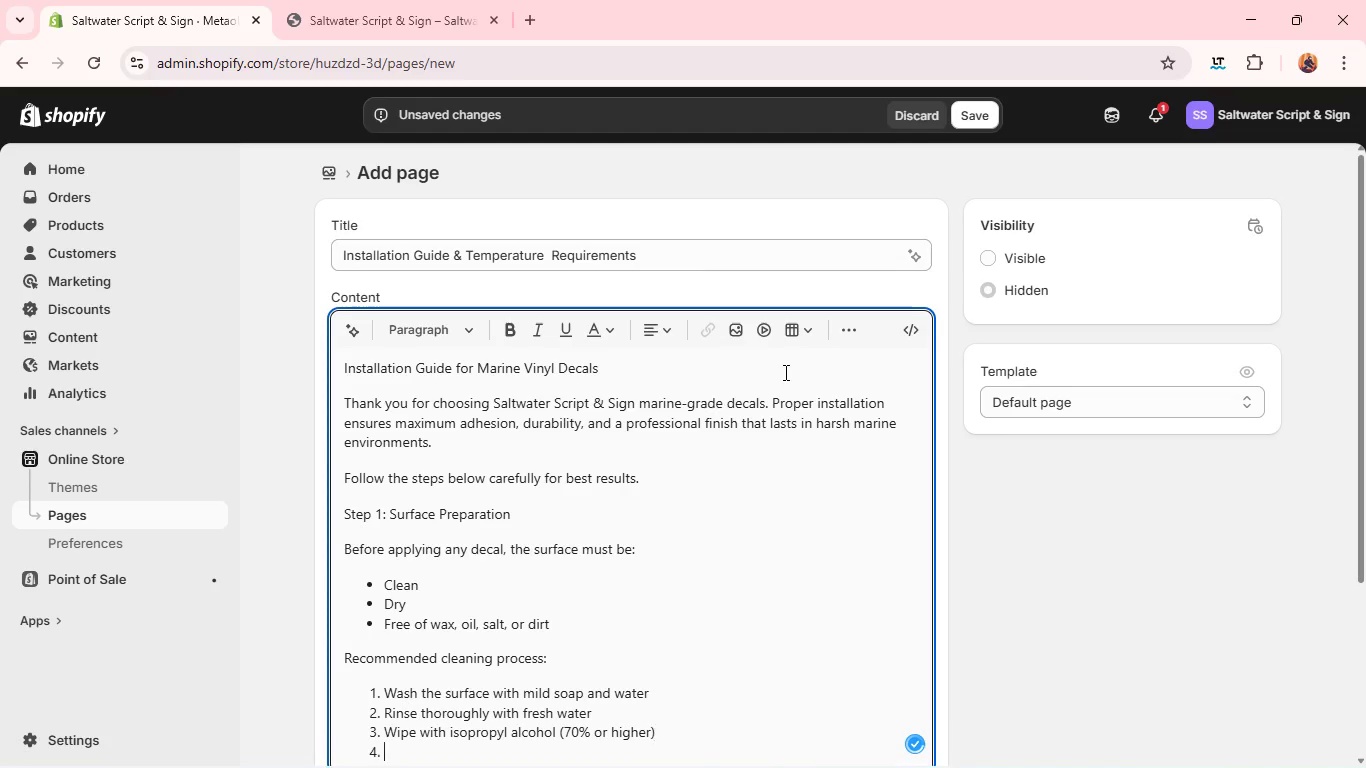 
 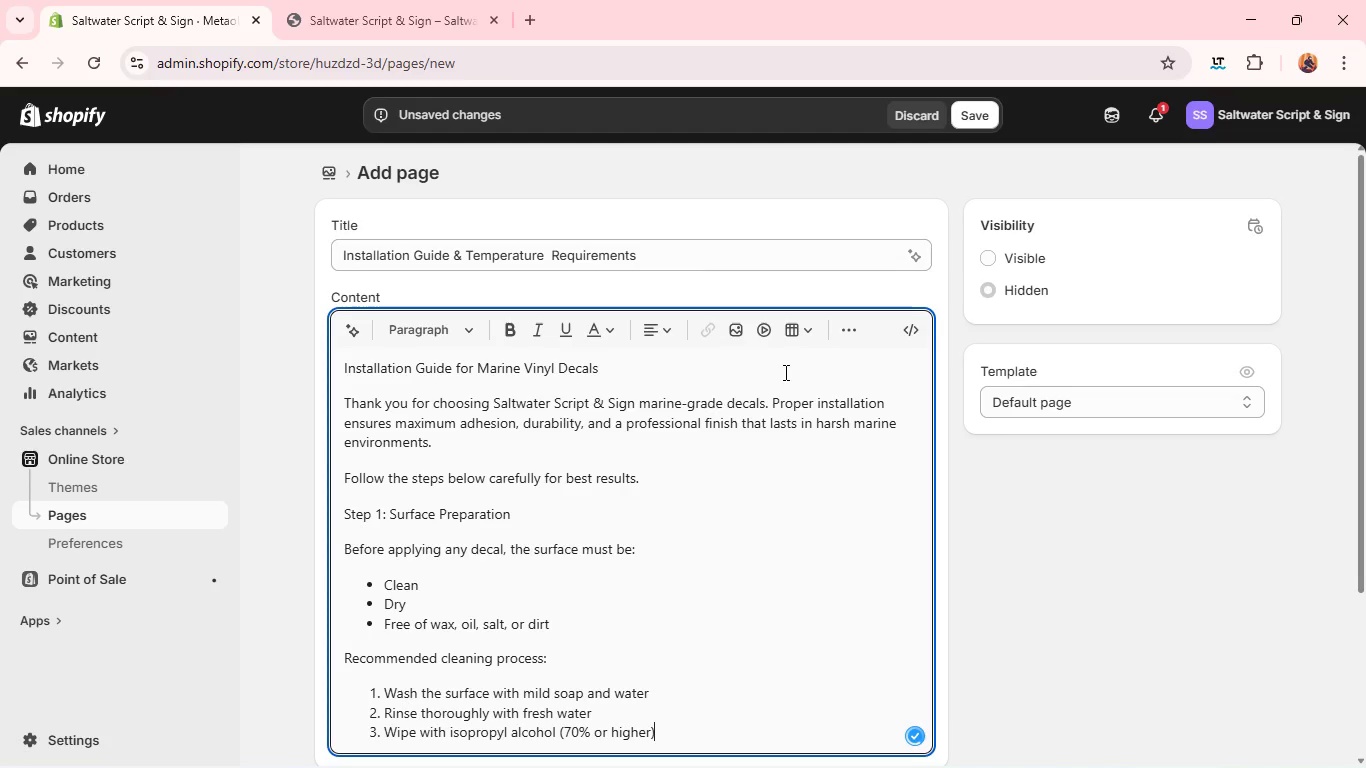 
key(Enter)
 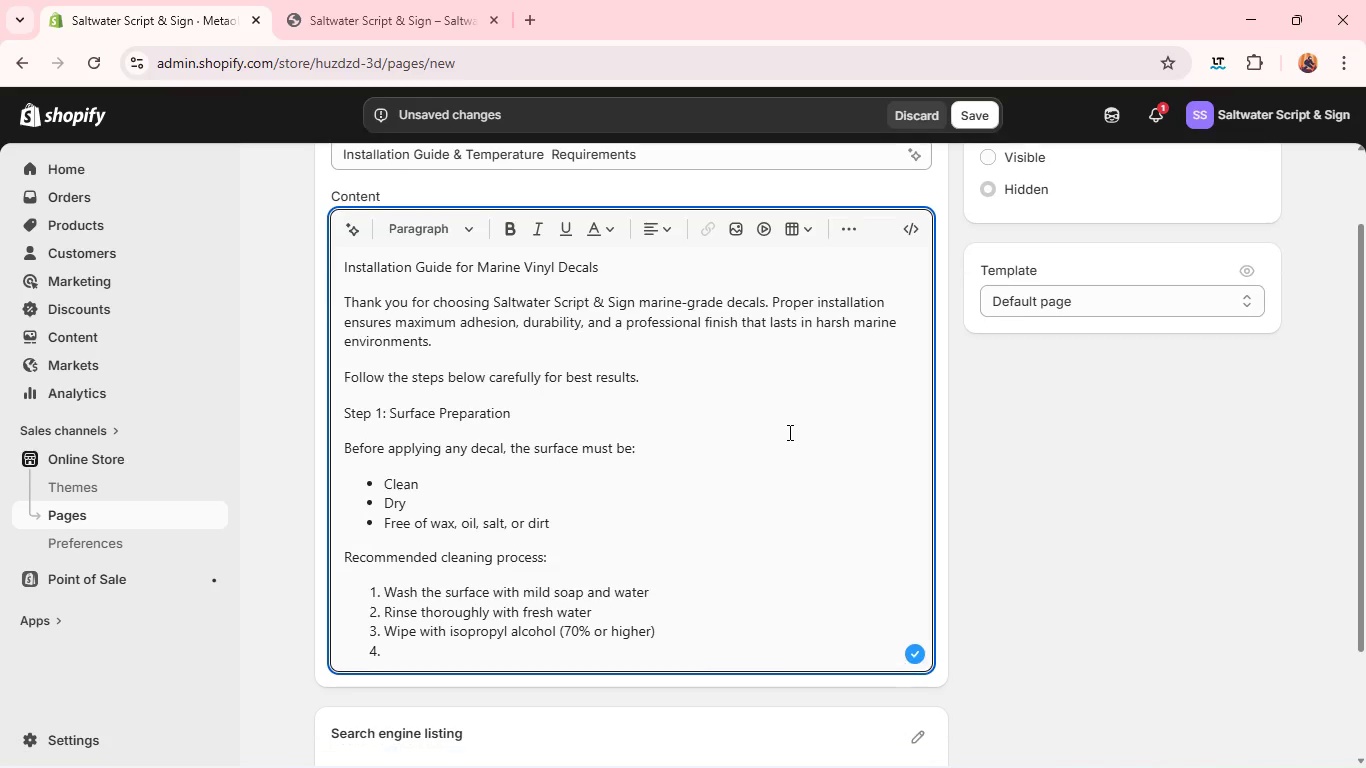 
type(Allow surface to fully dry before application)
 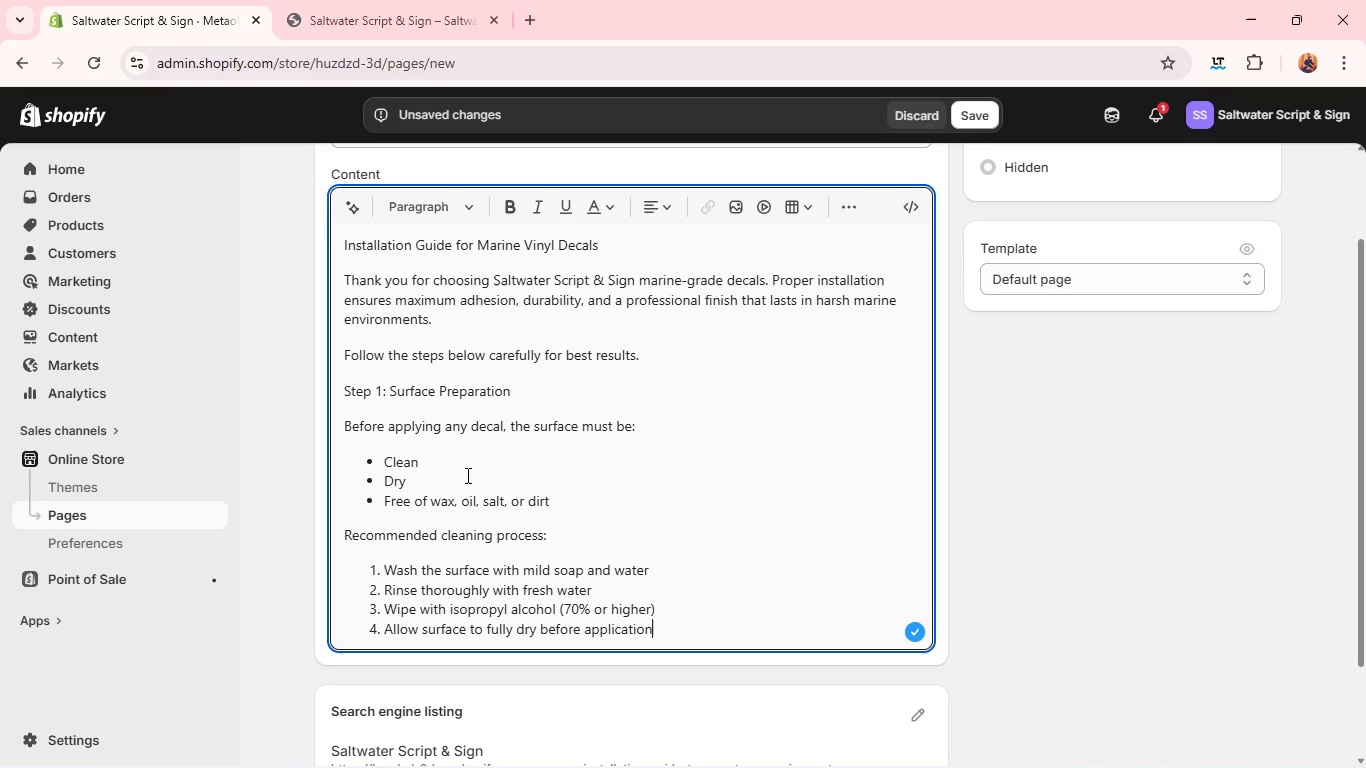 
double_click([442, 540])
 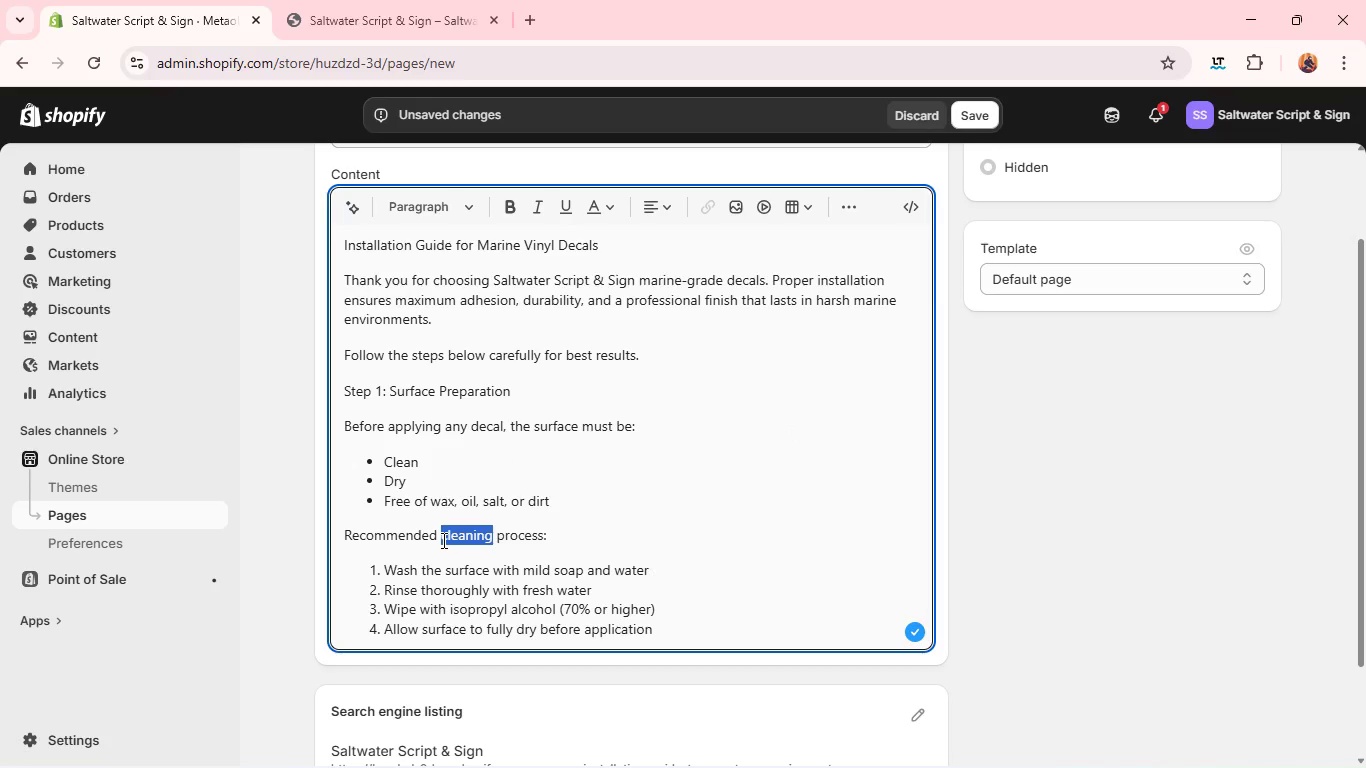 
triple_click([442, 540])
 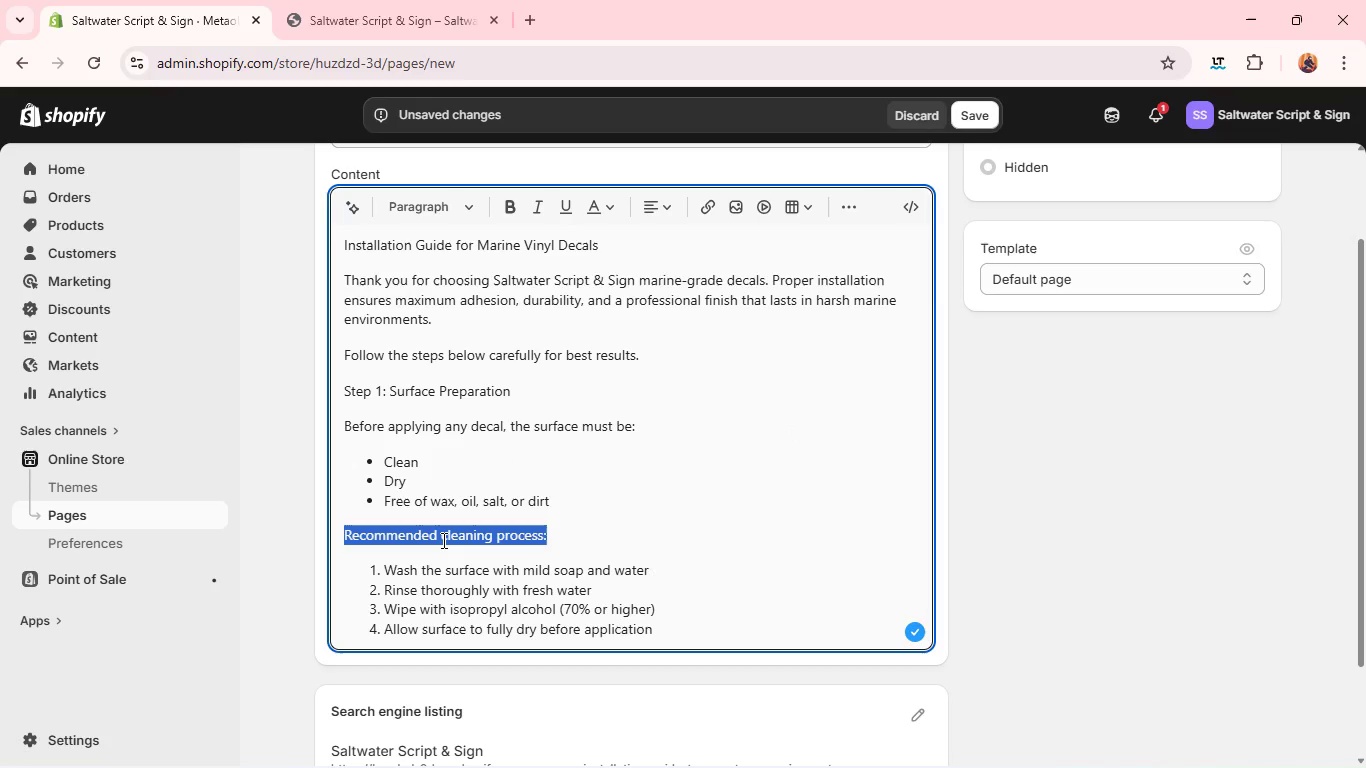 
key(Control+B)
 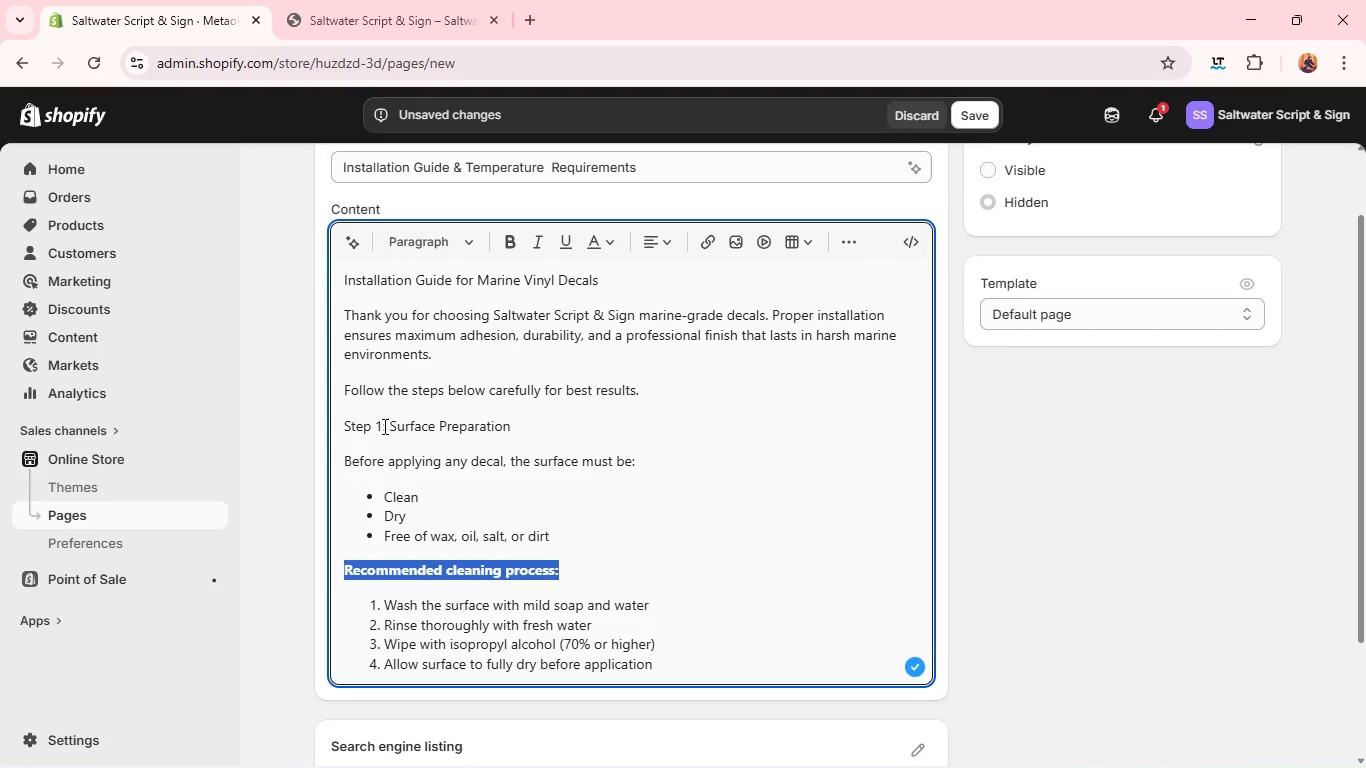 
wait(6.58)
 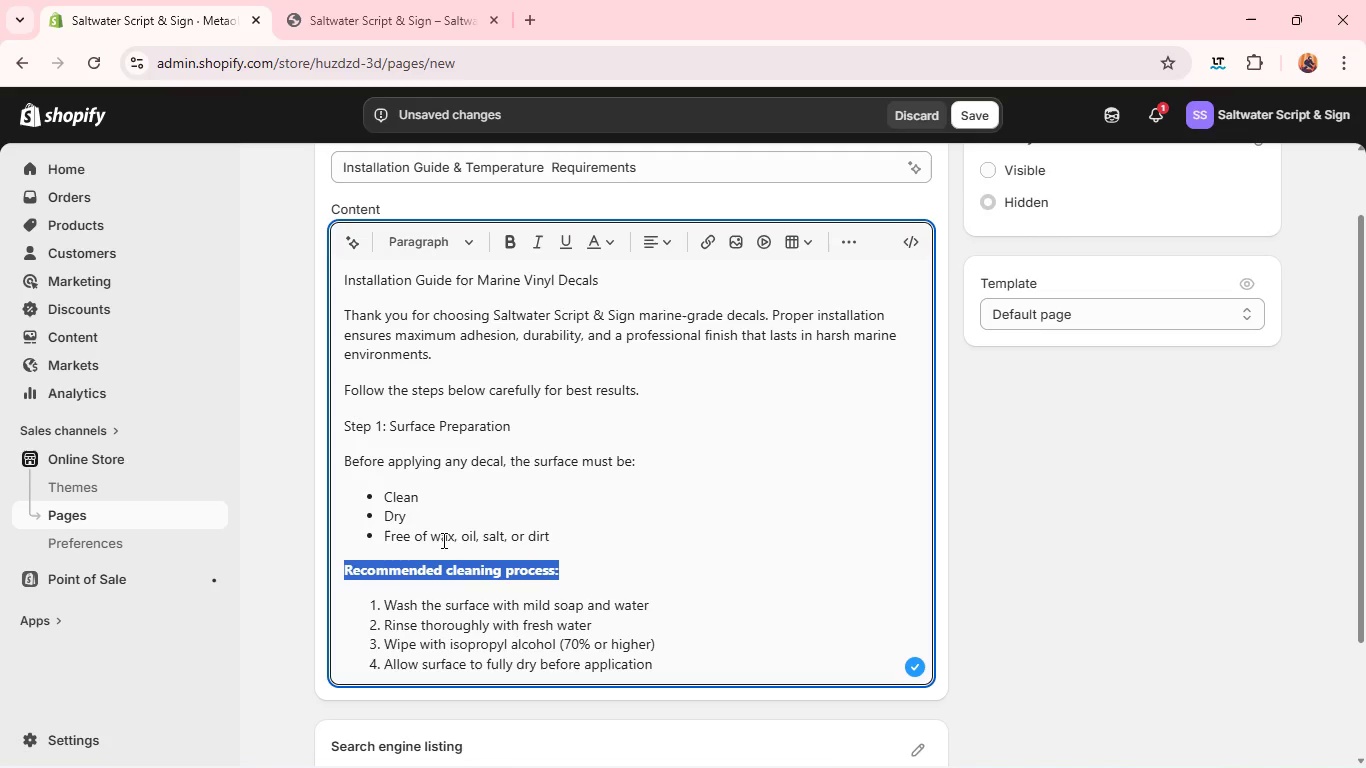 
double_click([375, 433])
 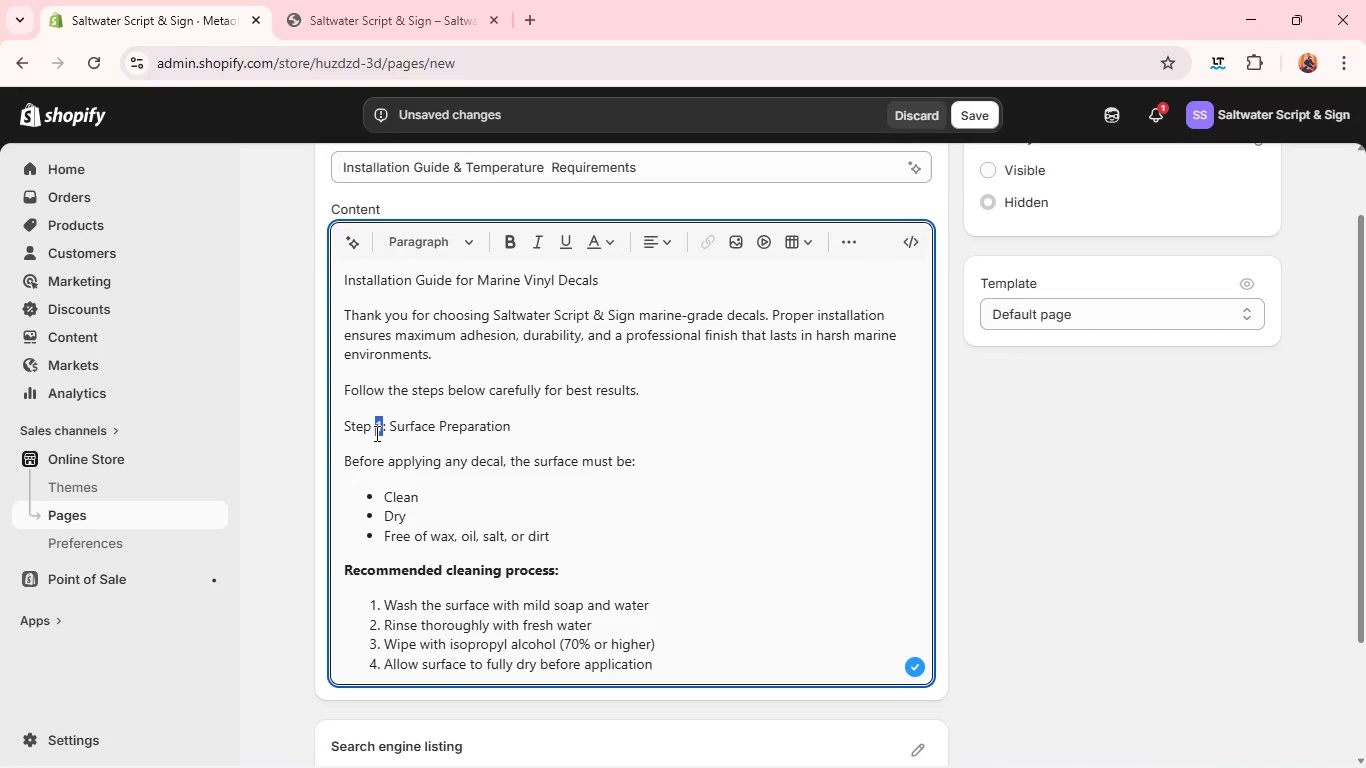 
triple_click([375, 433])
 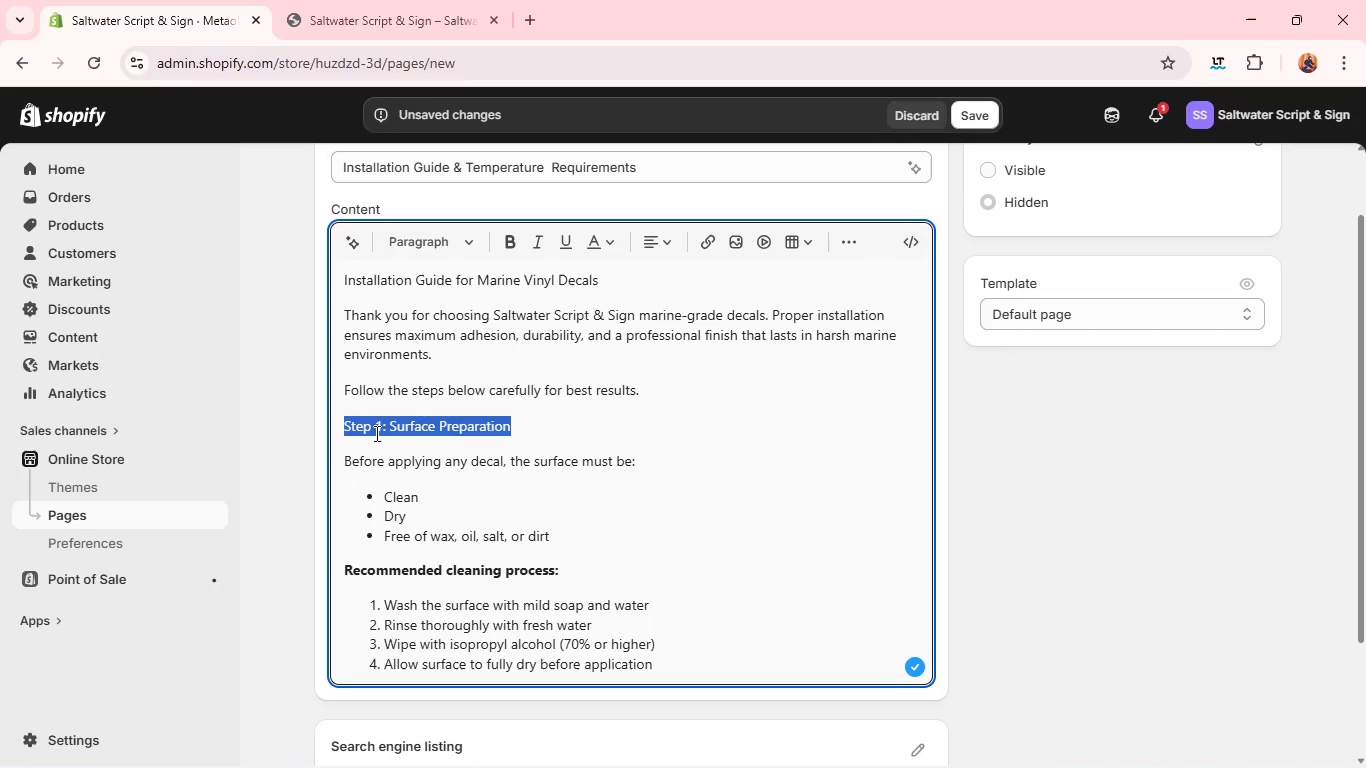 
key(Control+B)
 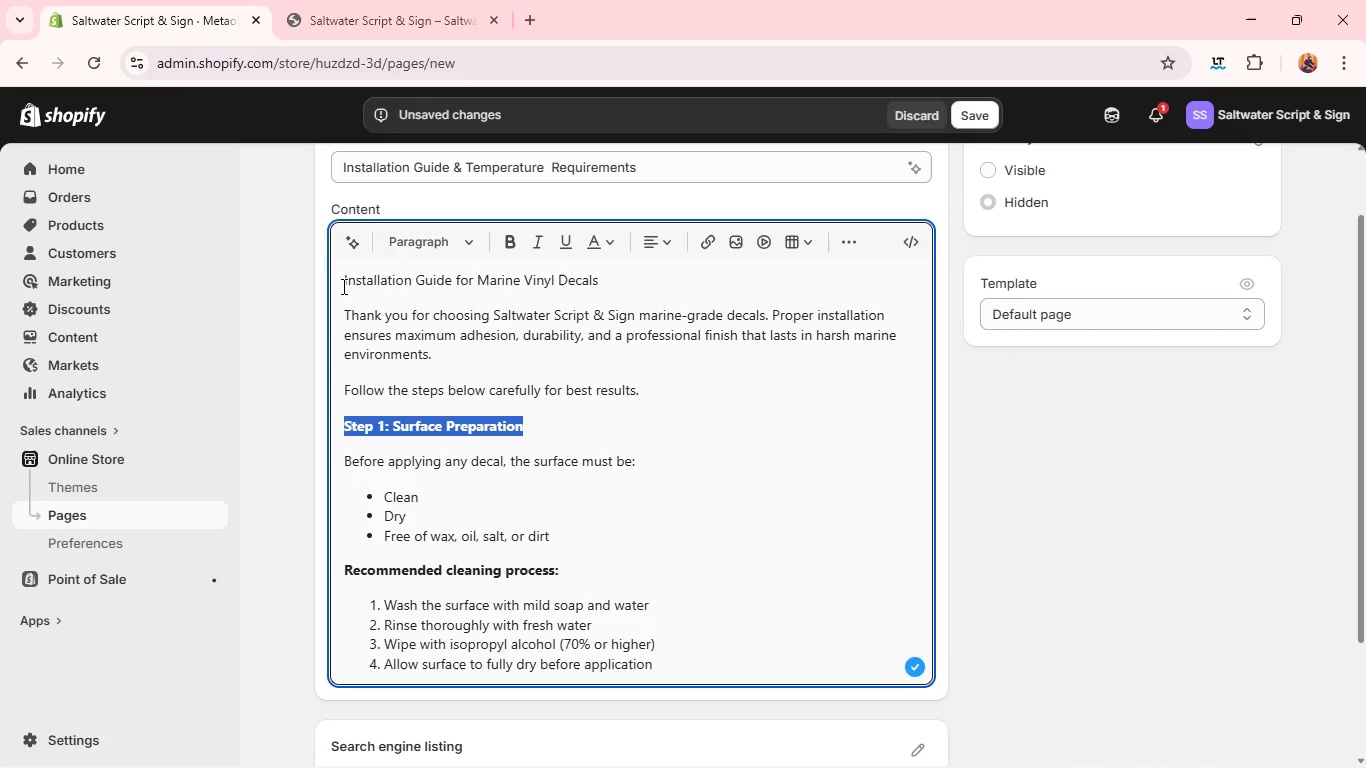 
double_click([384, 281])
 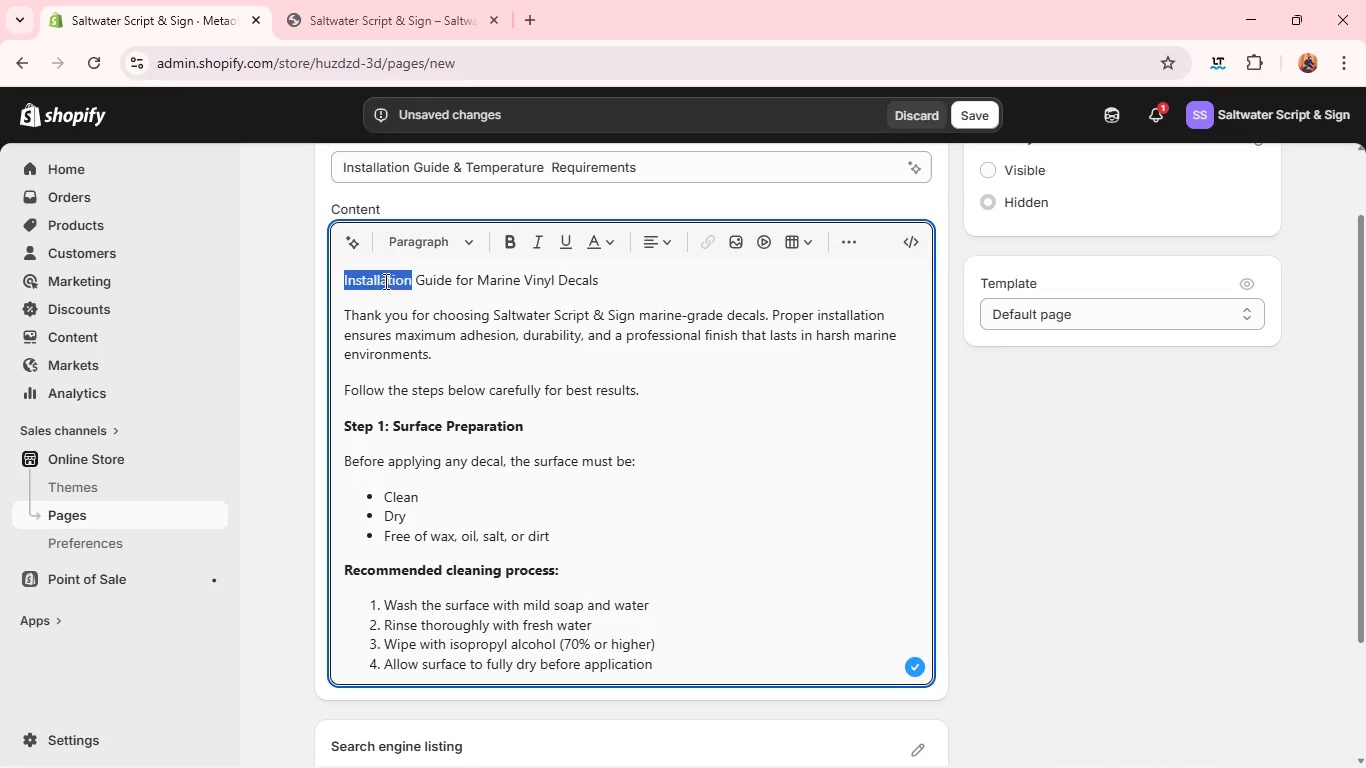 
triple_click([384, 281])
 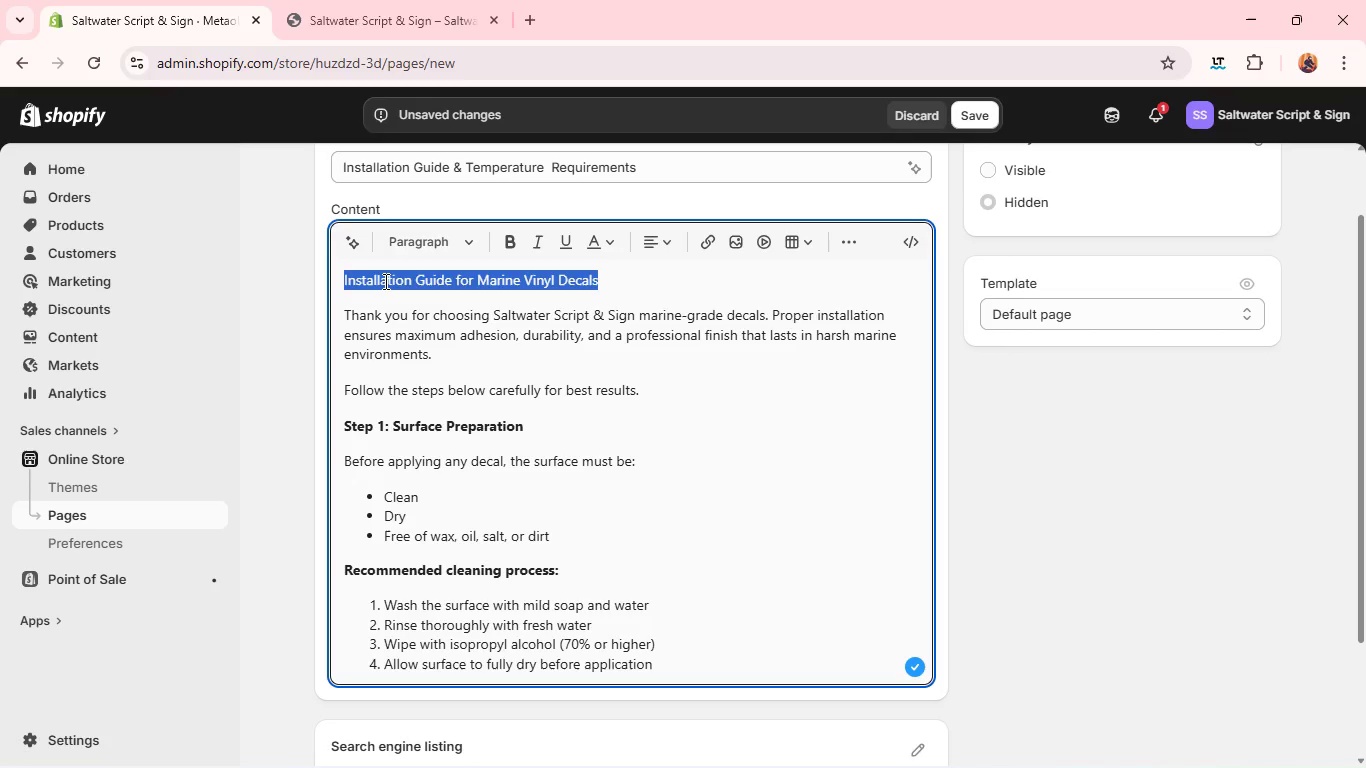 
key(Control+B)
 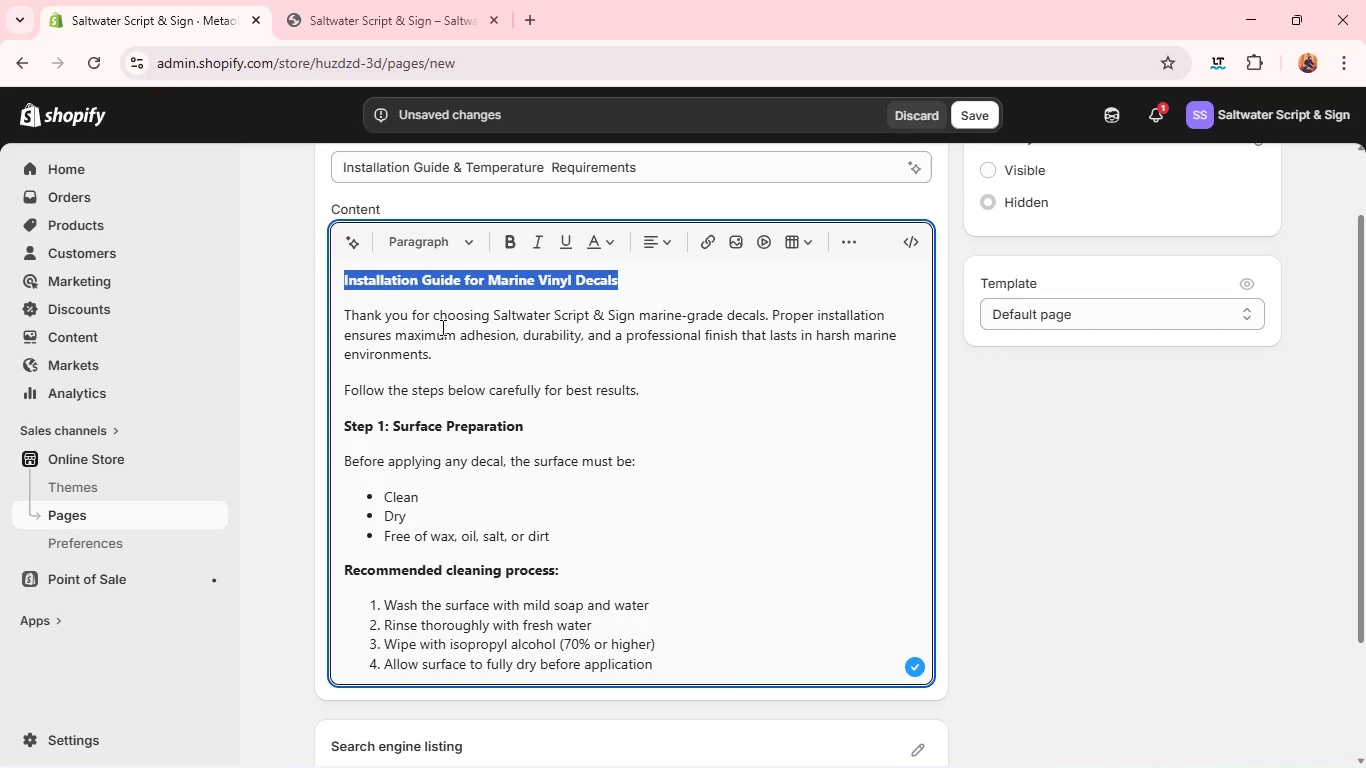 
left_click([441, 327])
 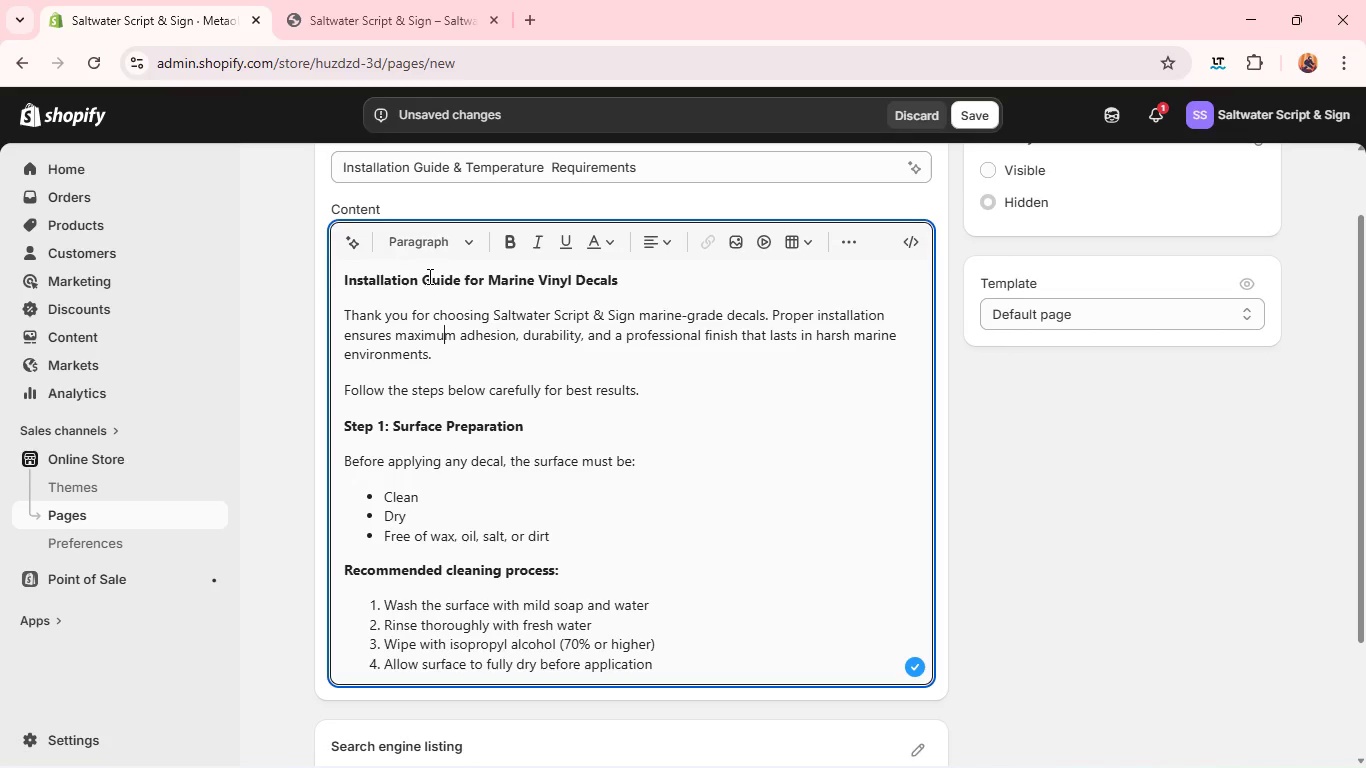 
double_click([428, 276])
 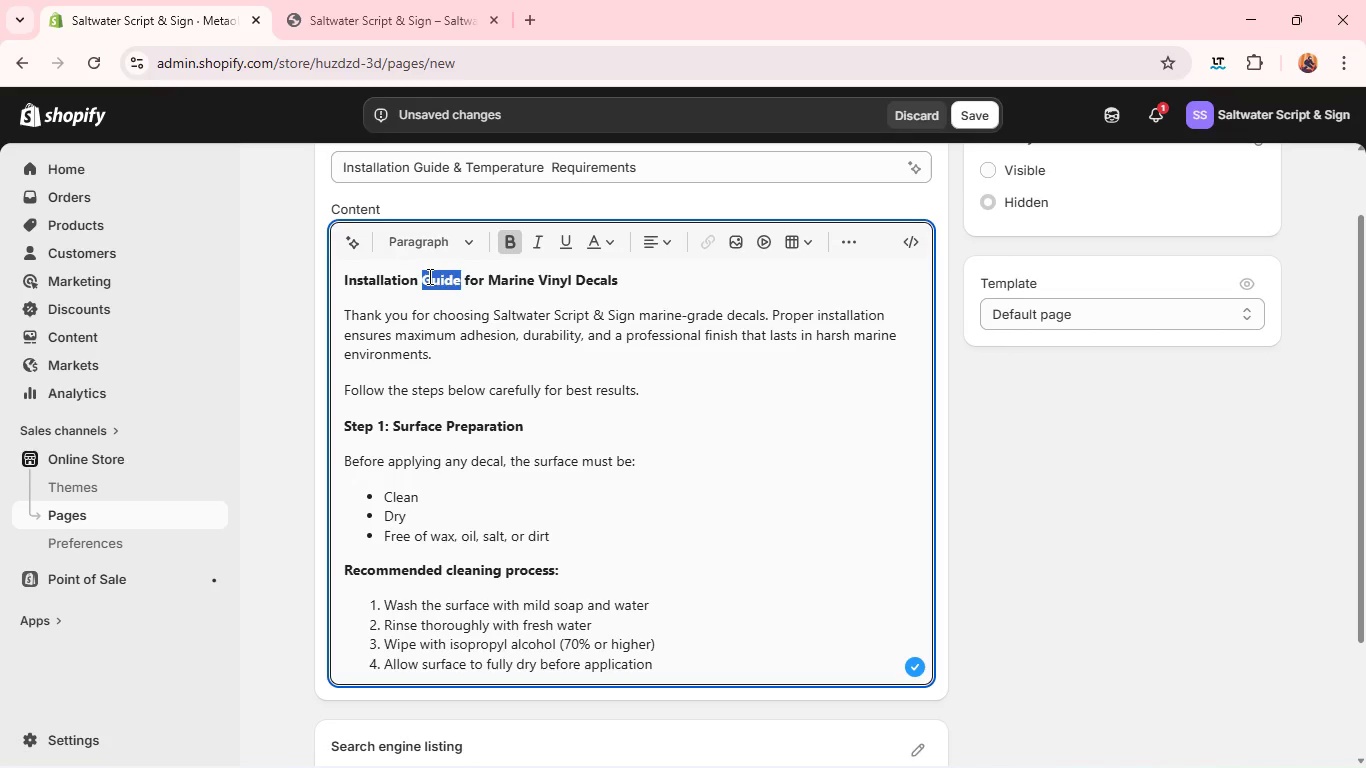 
triple_click([428, 276])
 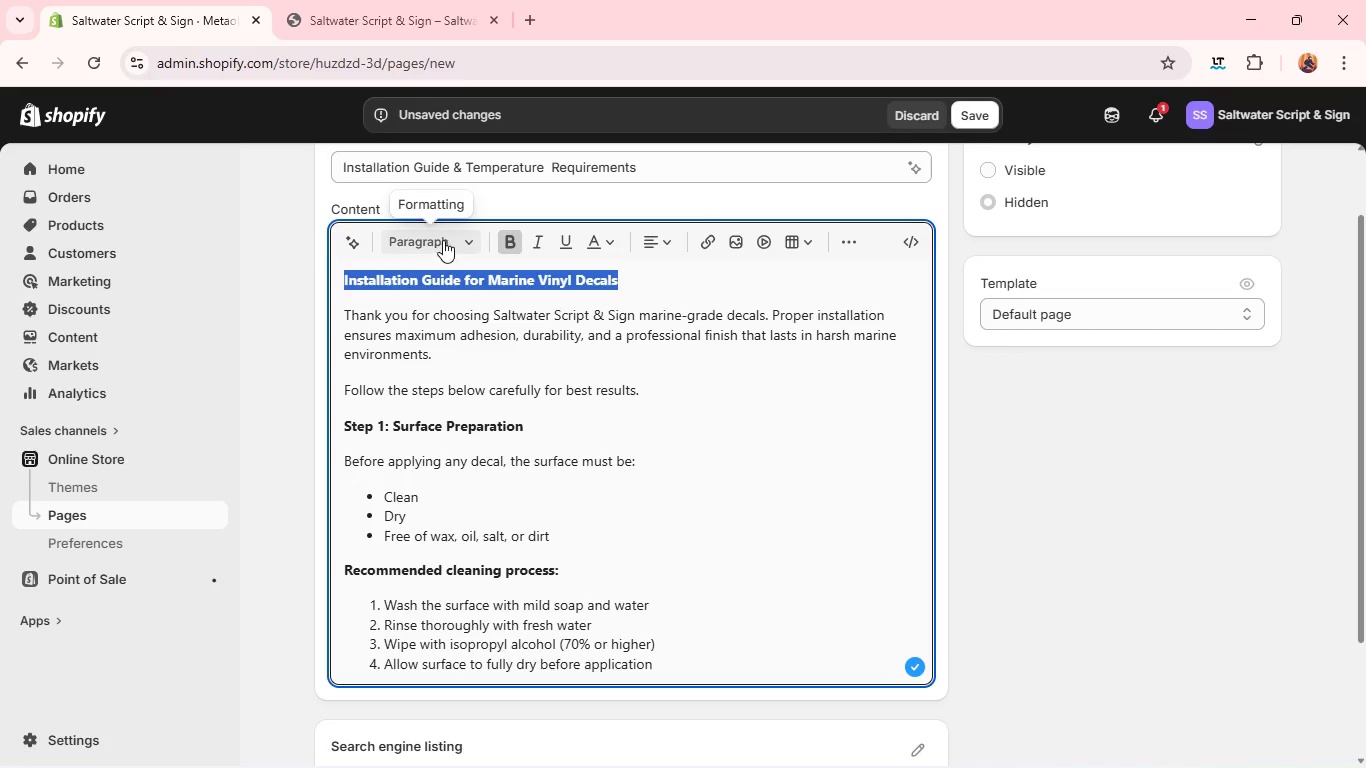 
left_click([444, 239])
 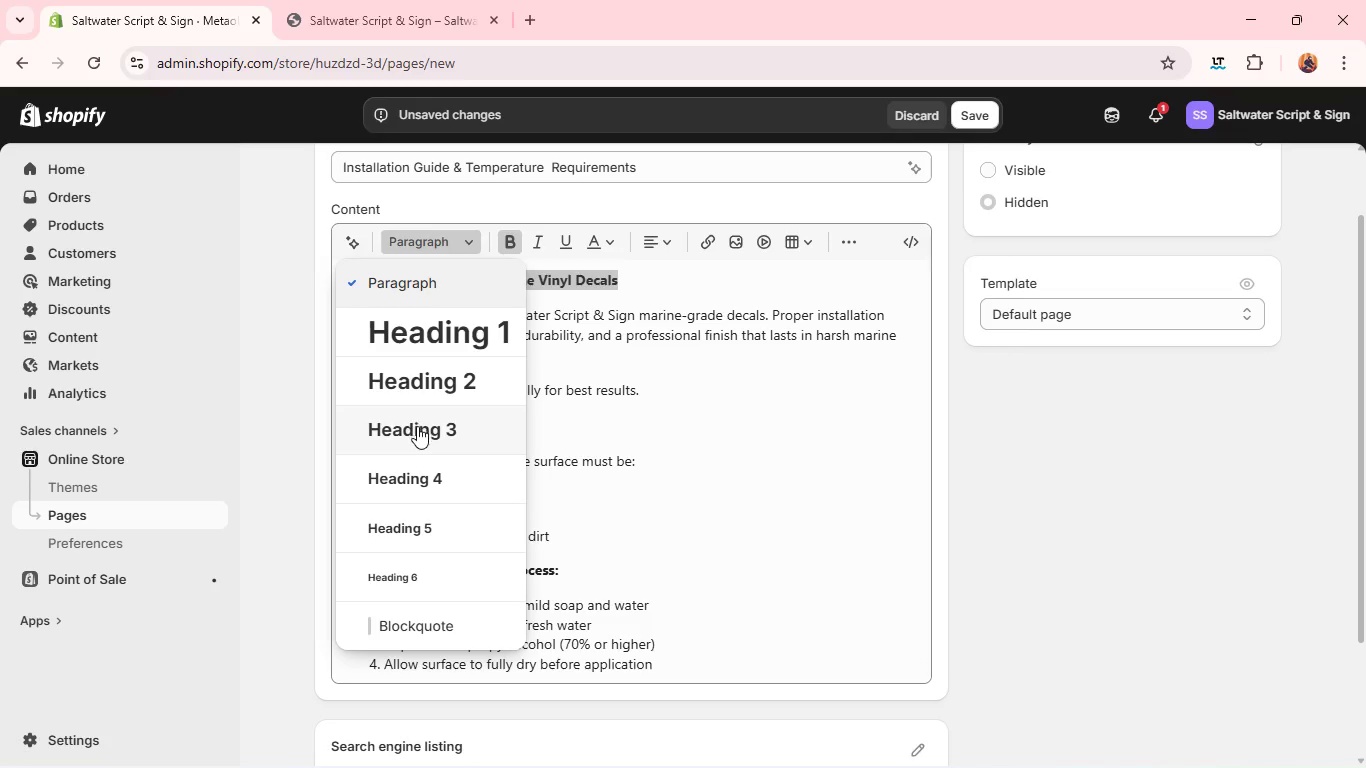 
left_click([413, 451])
 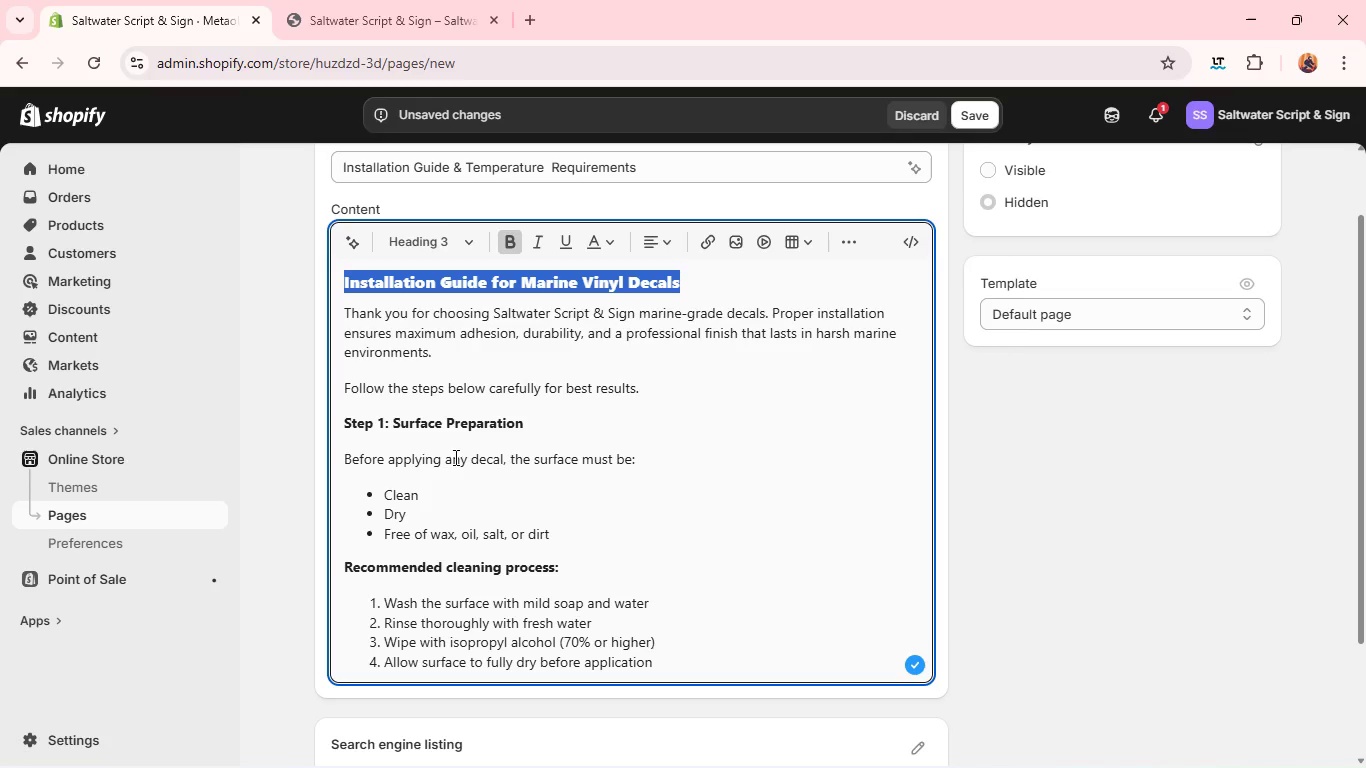 
left_click([564, 502])
 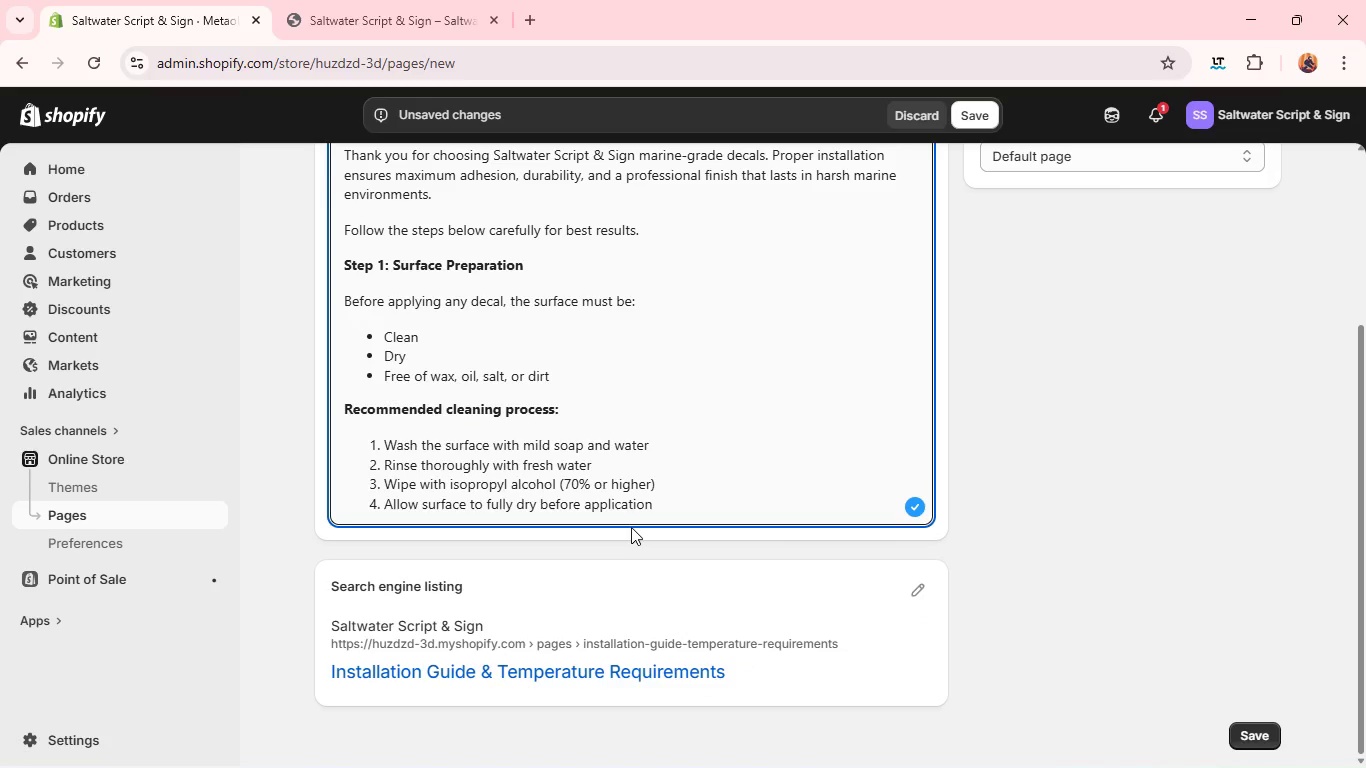 
left_click([662, 511])
 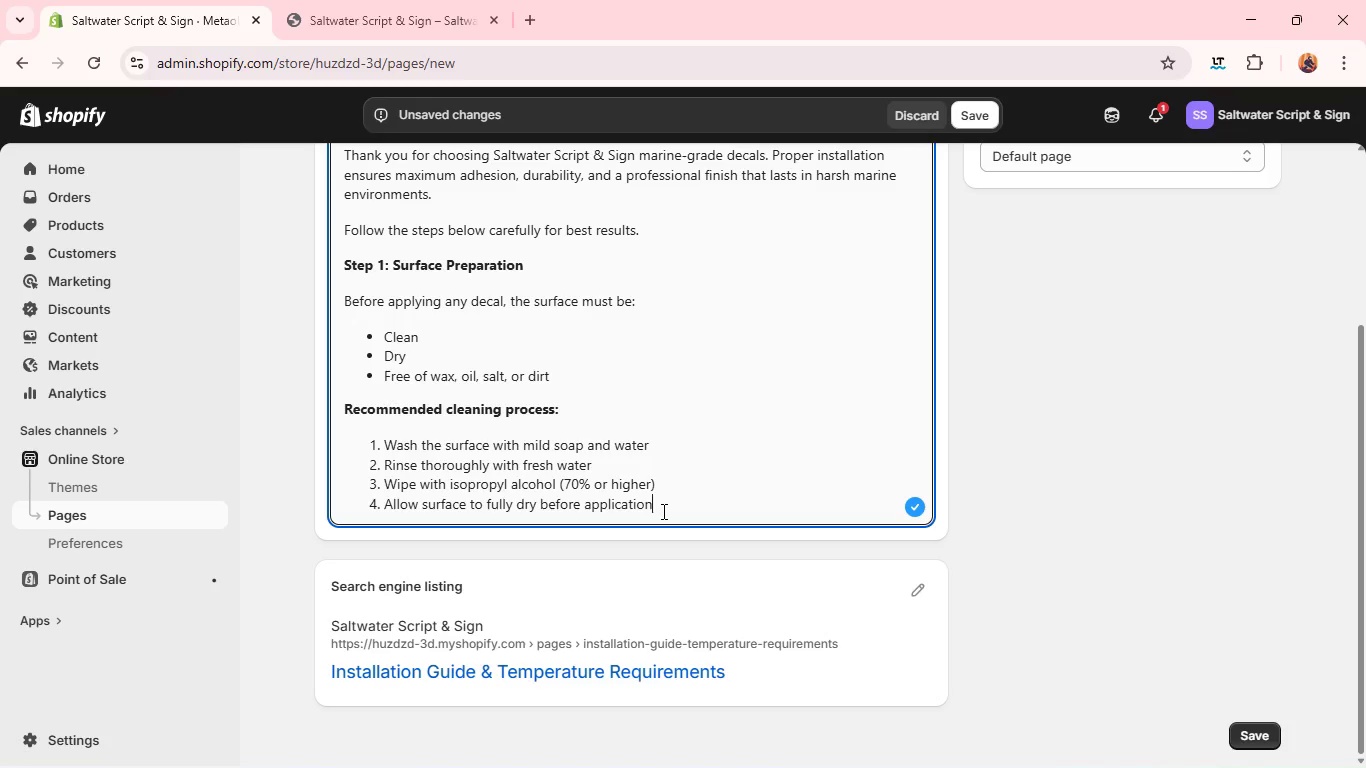 
key(Enter)
 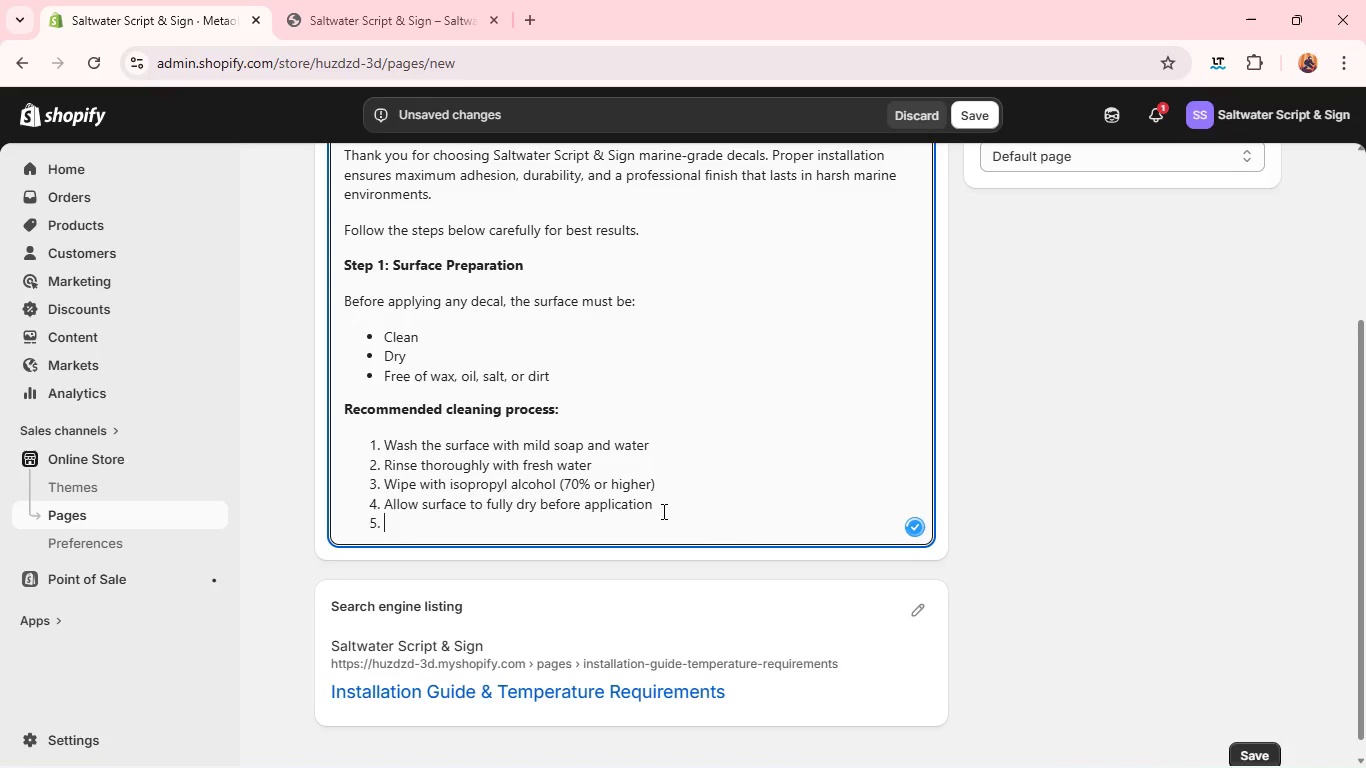 
key(Enter)
 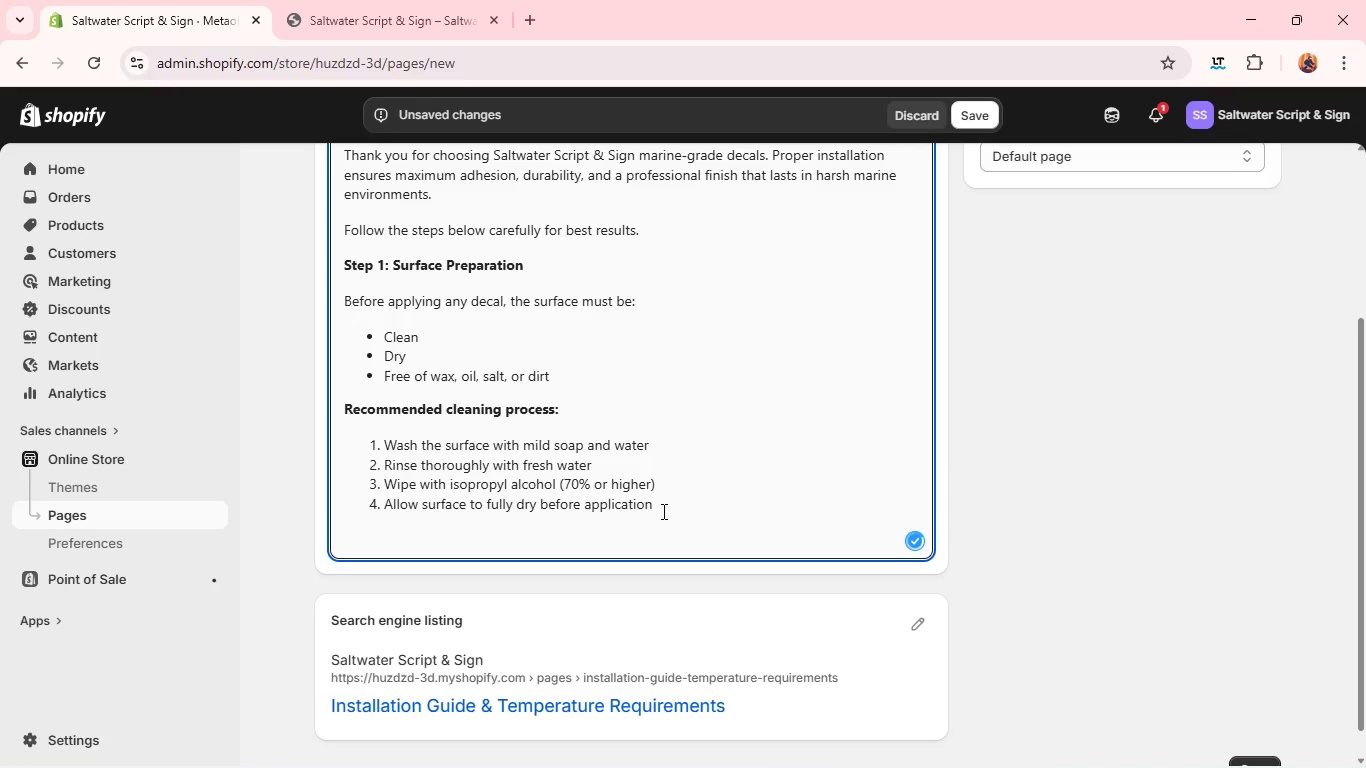 
type(Avoid appl)
 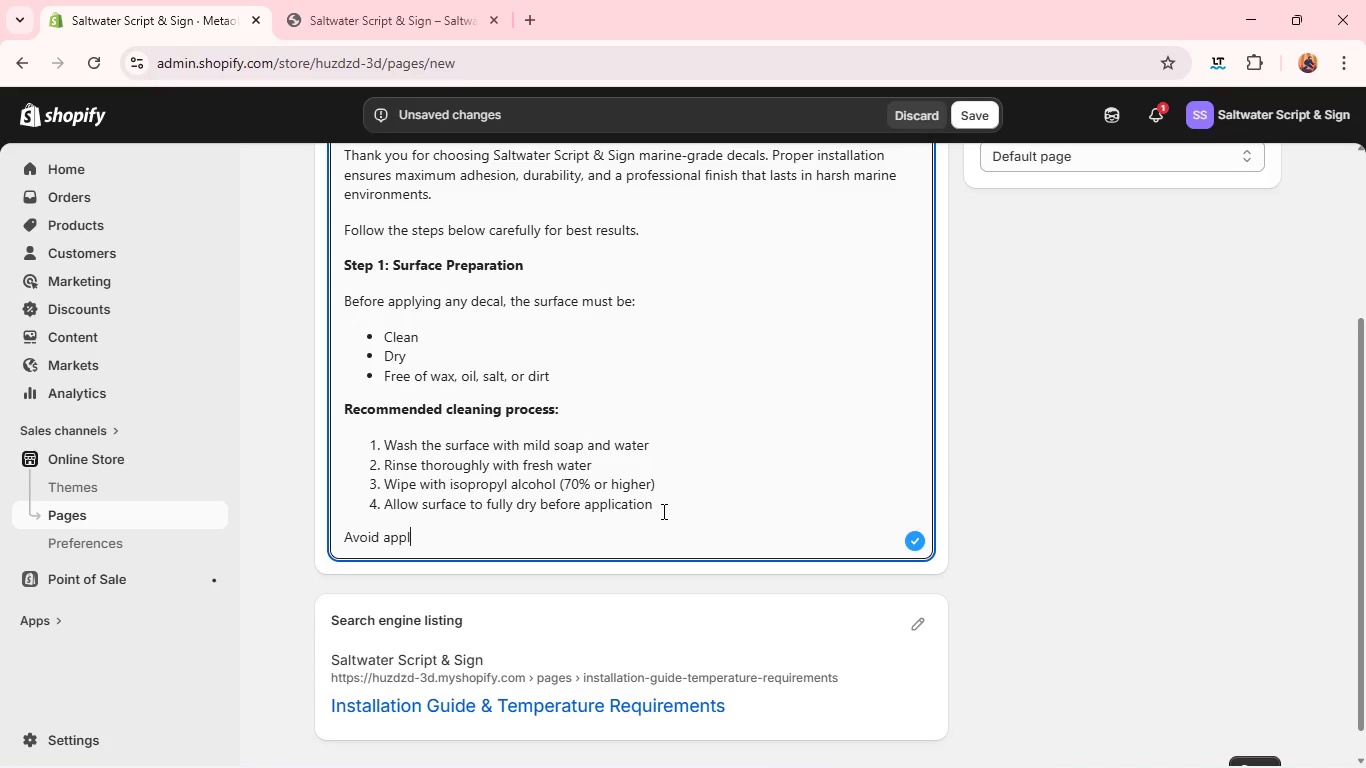 
type(ying decals )
 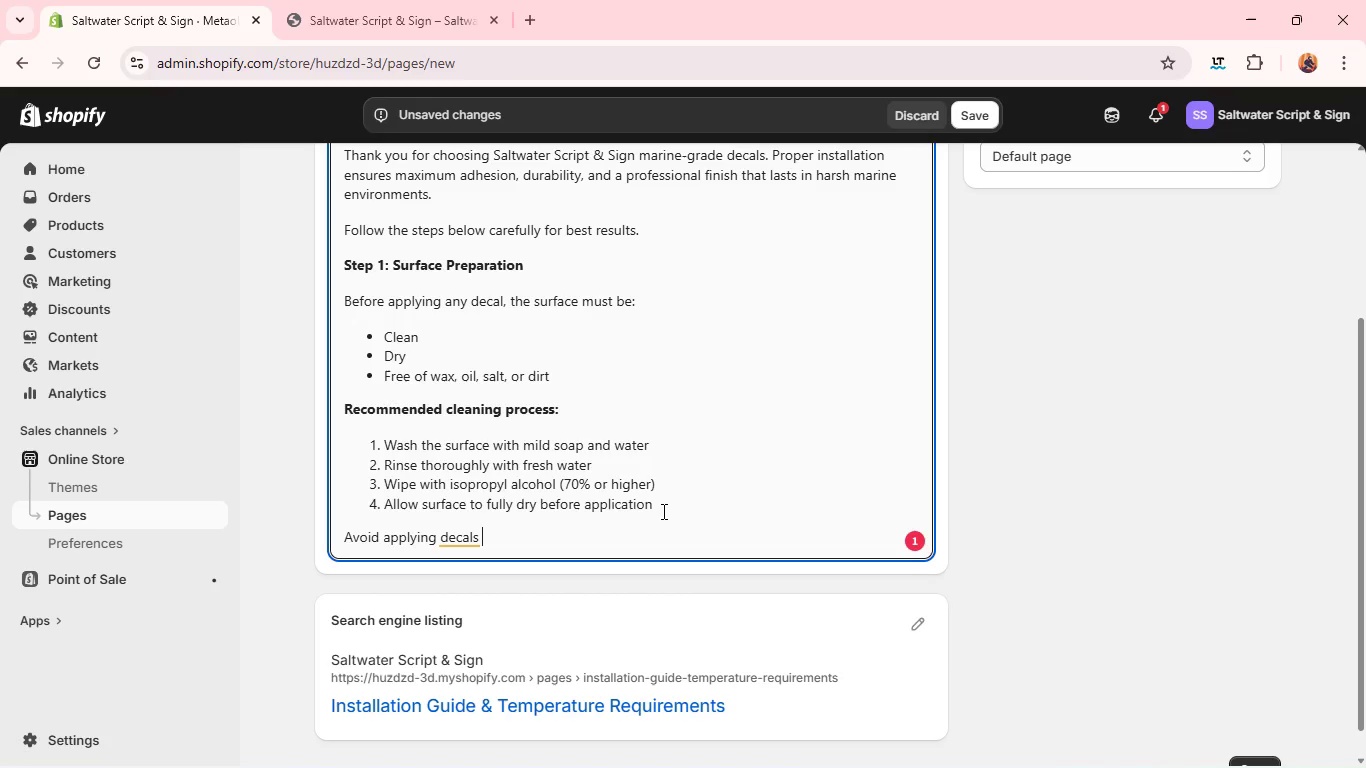 
wait(27.17)
 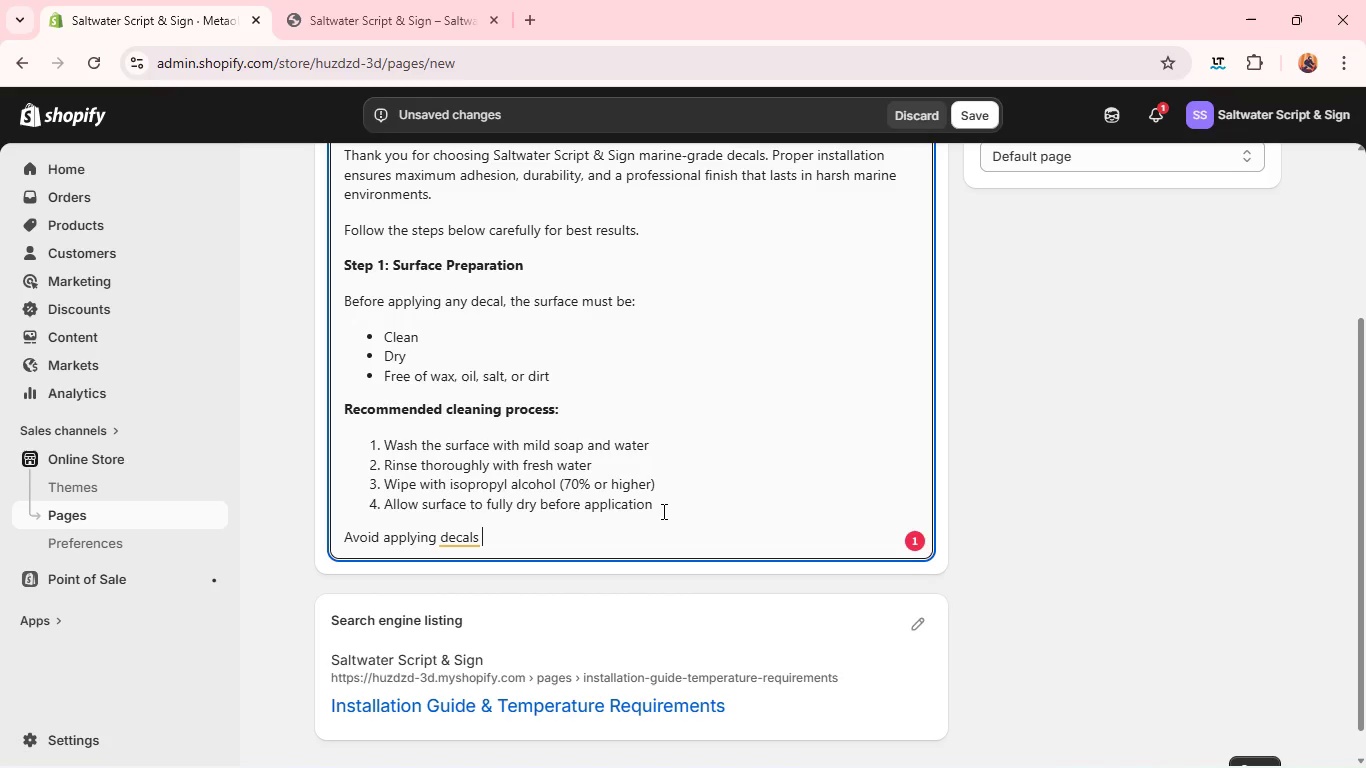 
left_click([483, 541])
 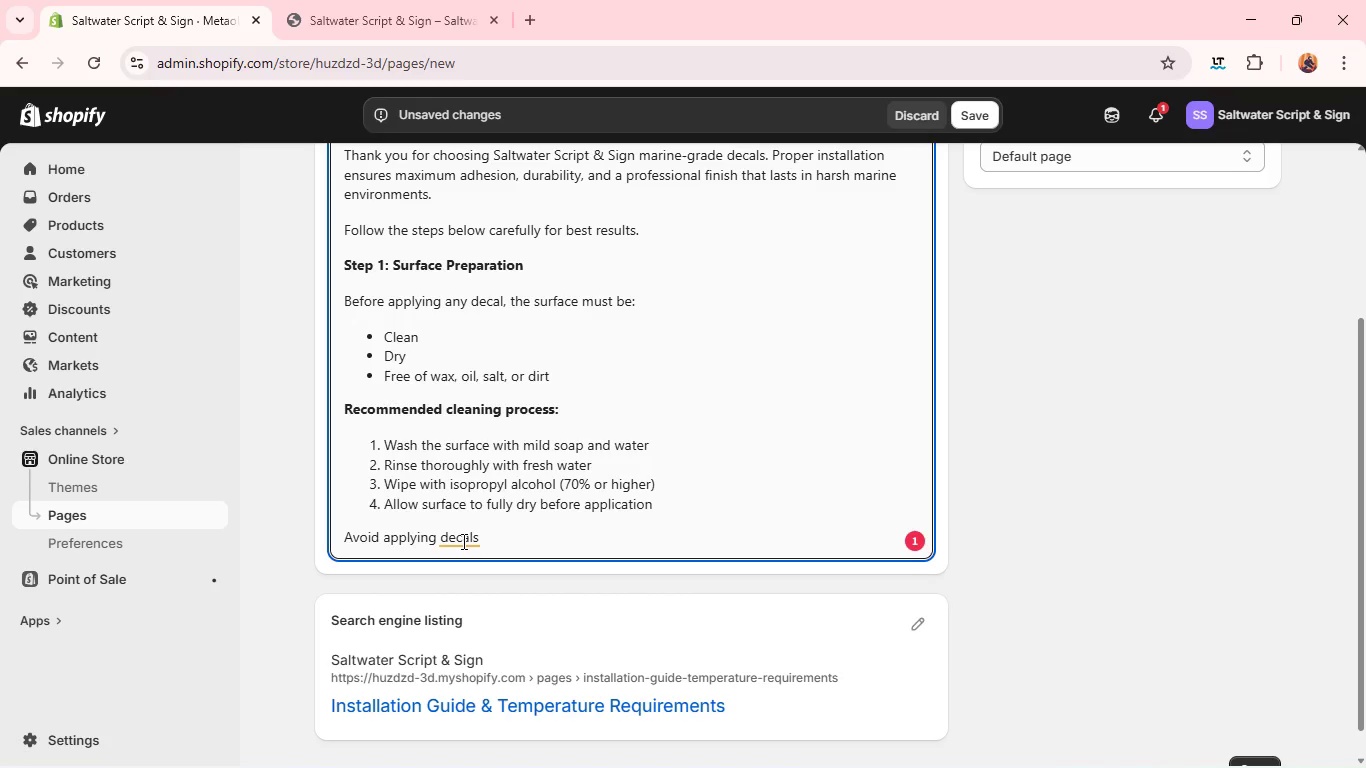 
left_click([462, 541])
 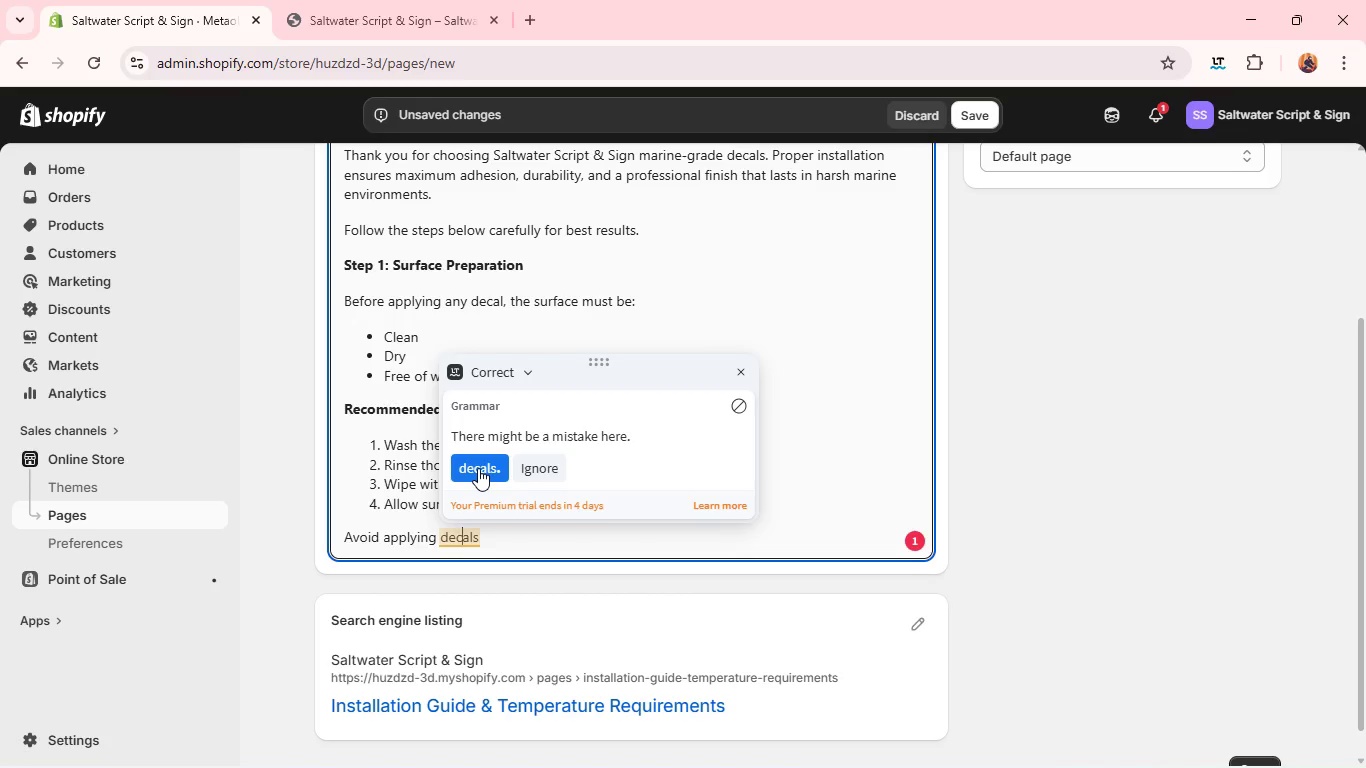 
left_click([478, 468])
 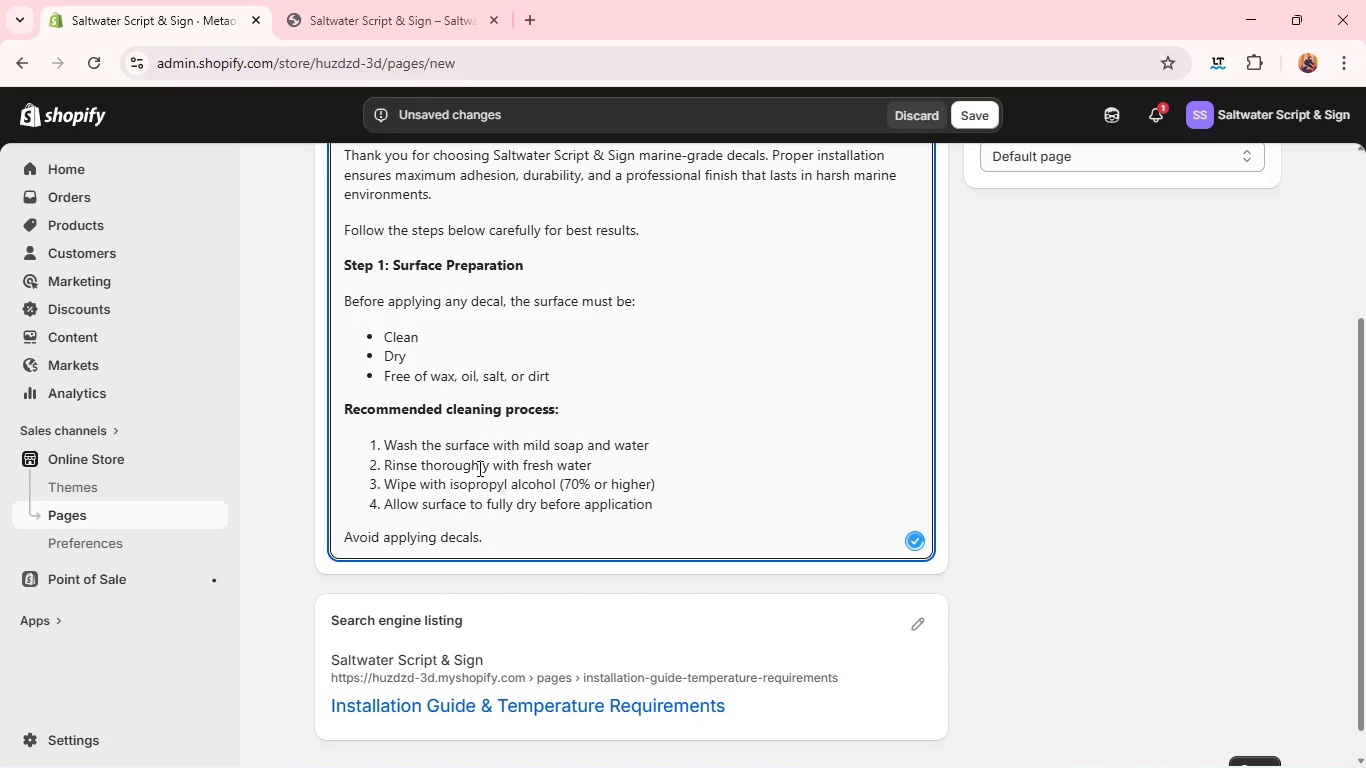 
key(Backspace)
type( om)
key(Backspace)
type(n freshly waxed surfaces. )
 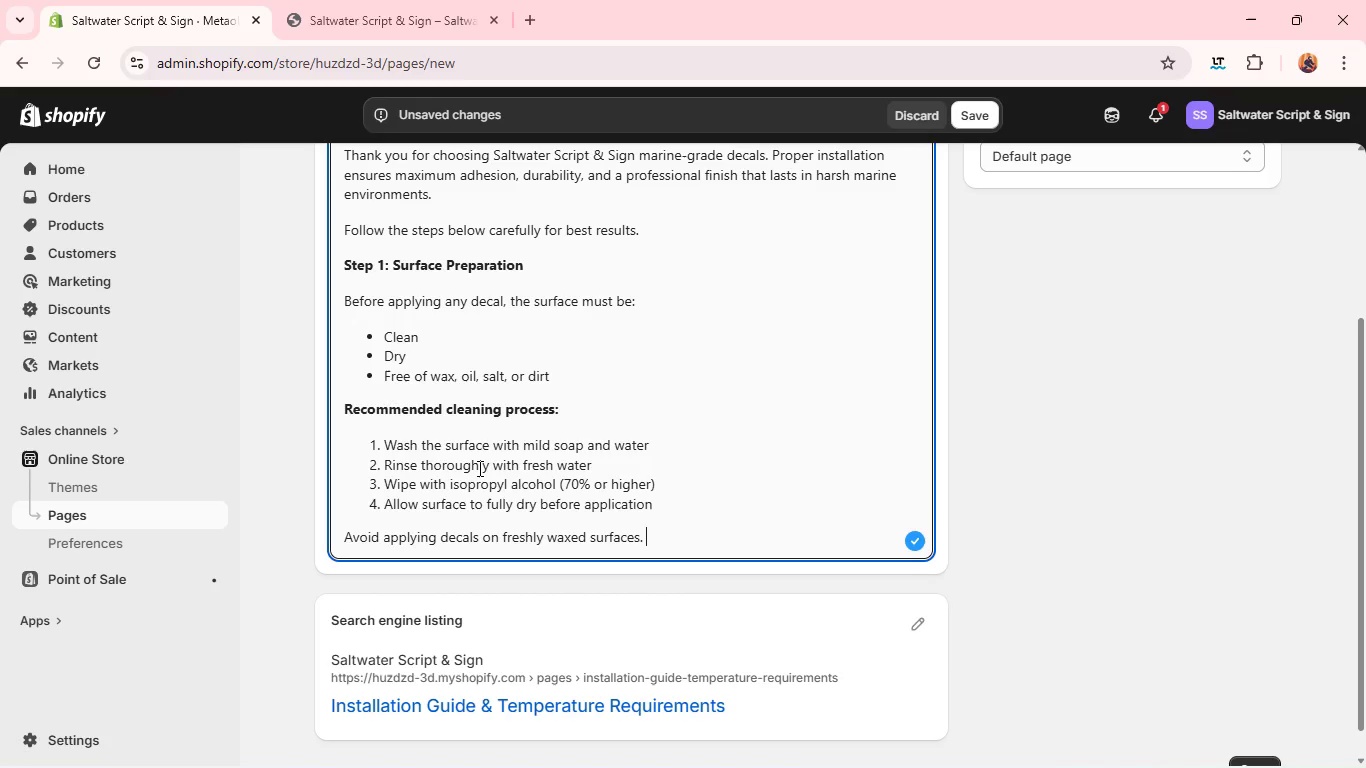 
key(Enter)
 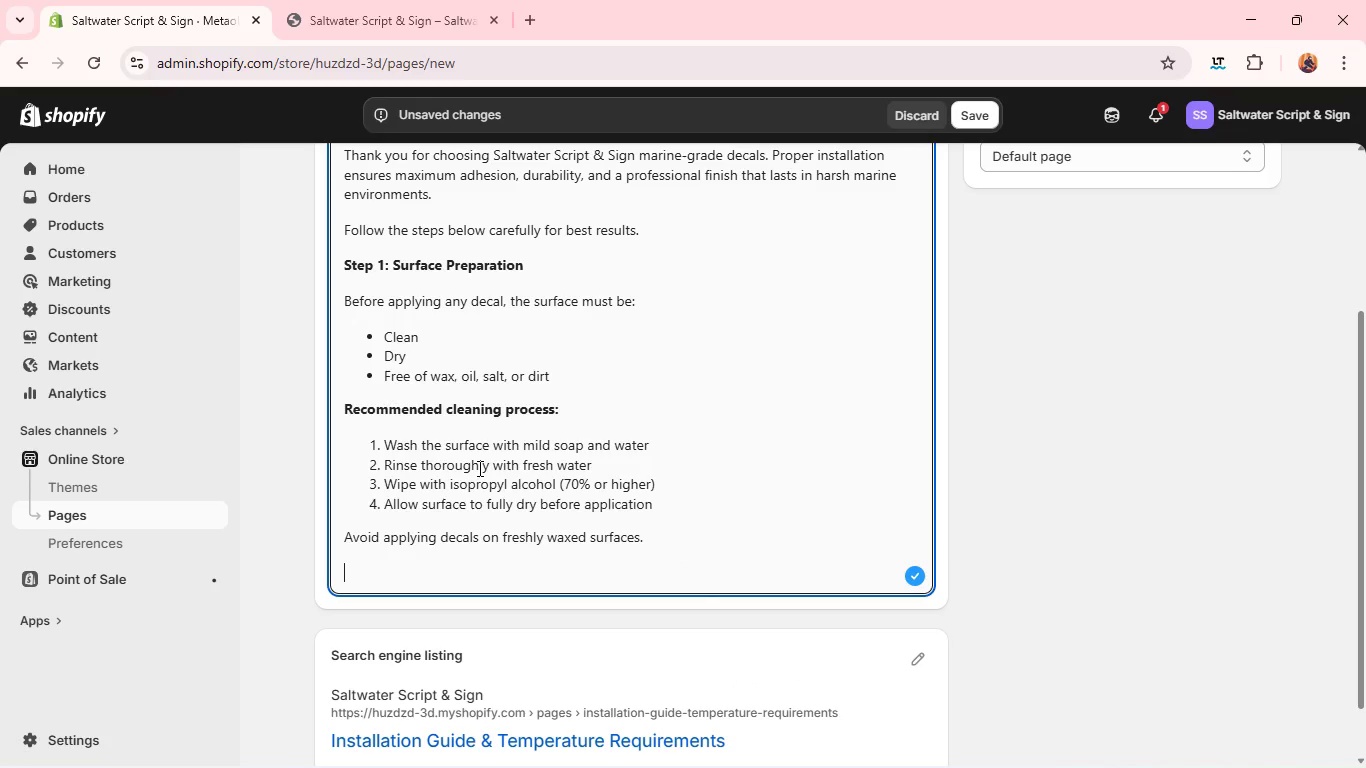 
type(Step 2: Ideal Temperature Conditions)
 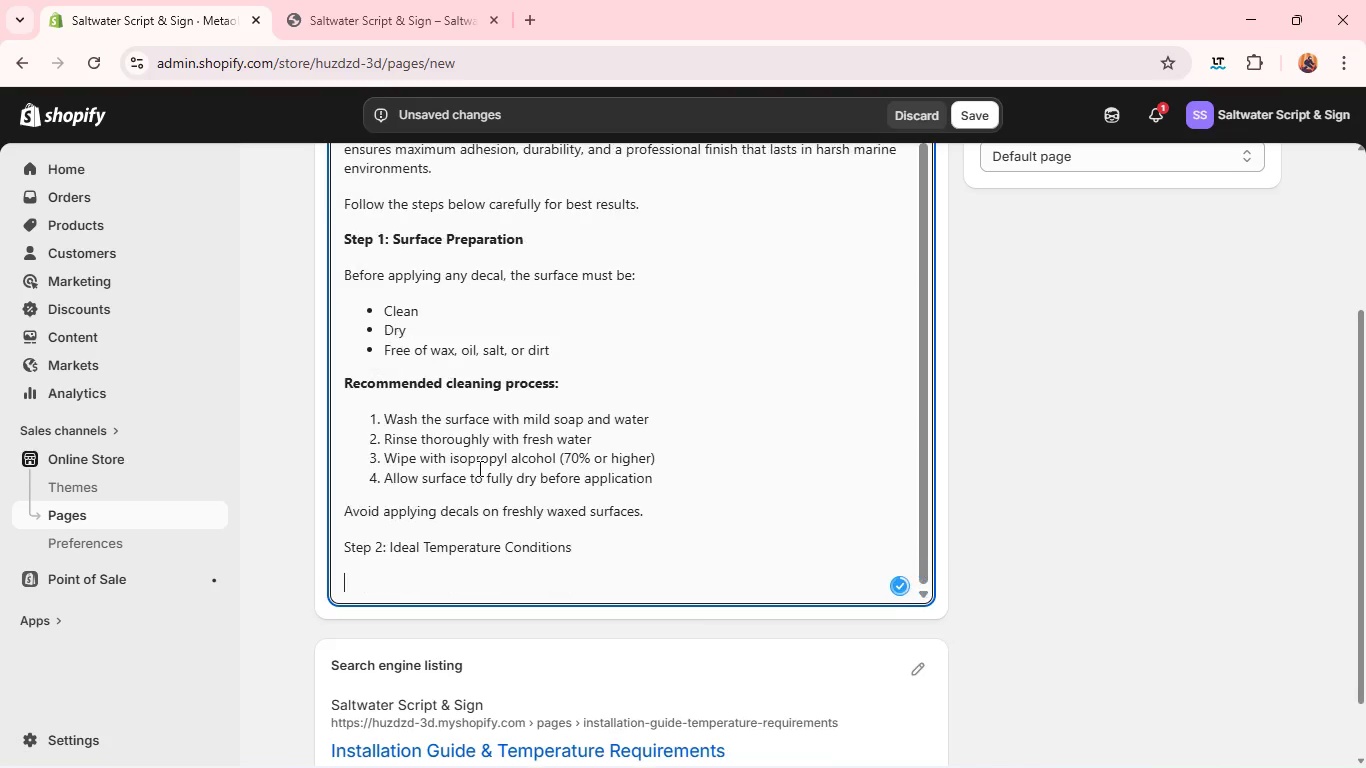 
 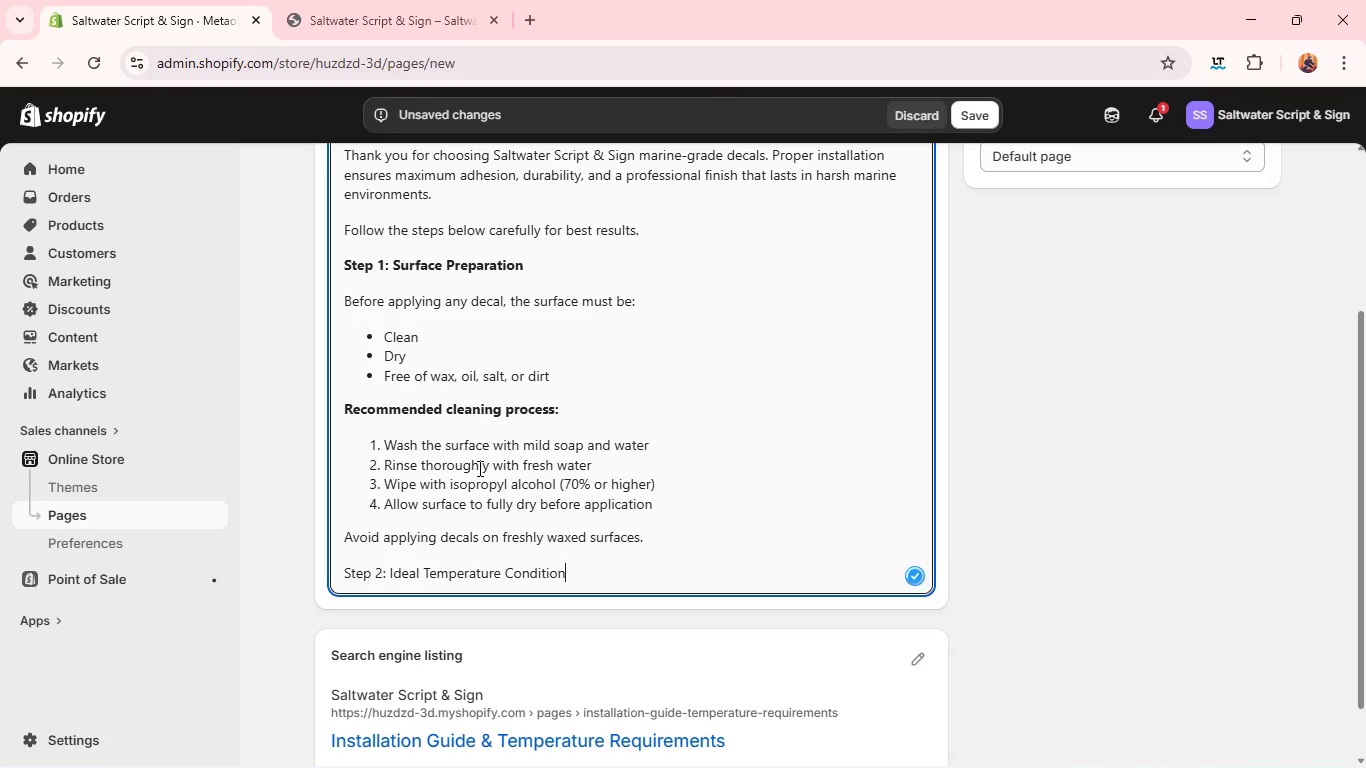 
key(Enter)
 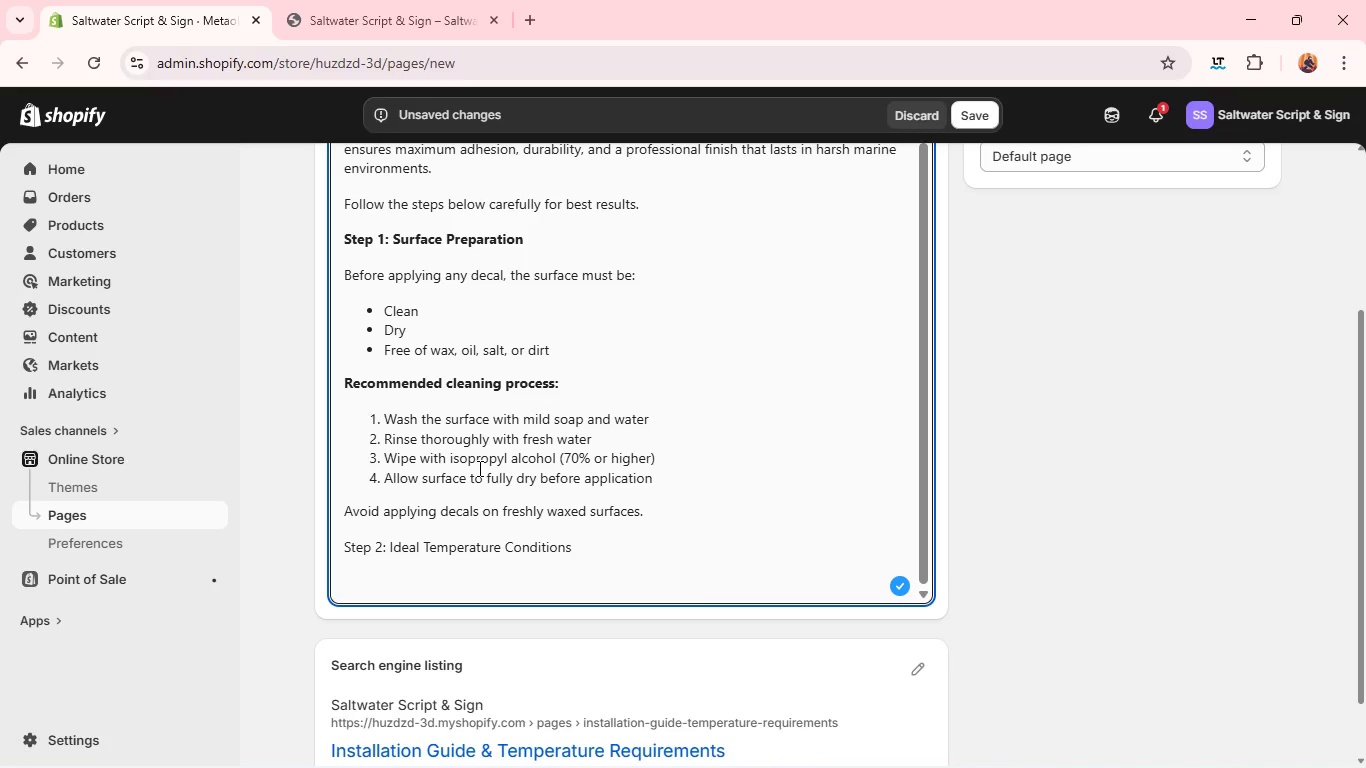 
wait(27.12)
 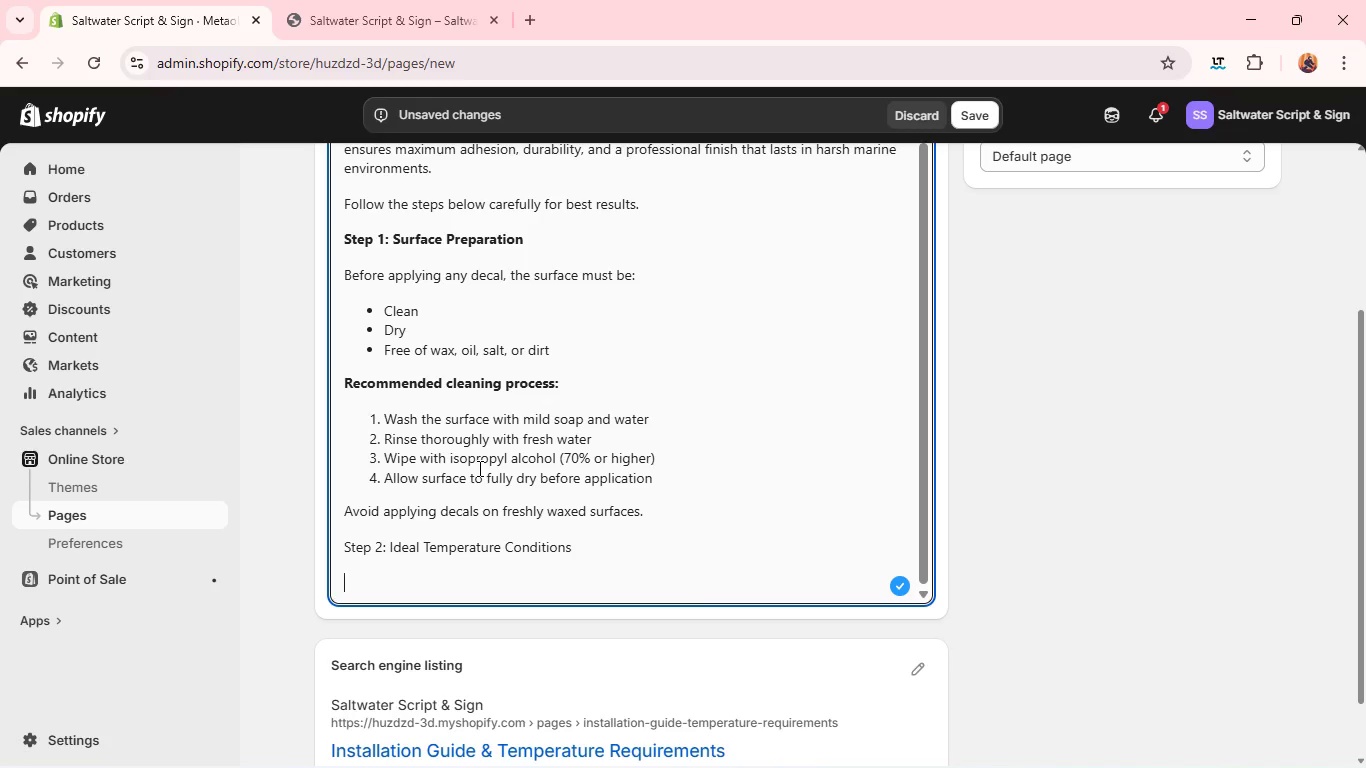 
type(For optimal adhesion, apply decals within: )
 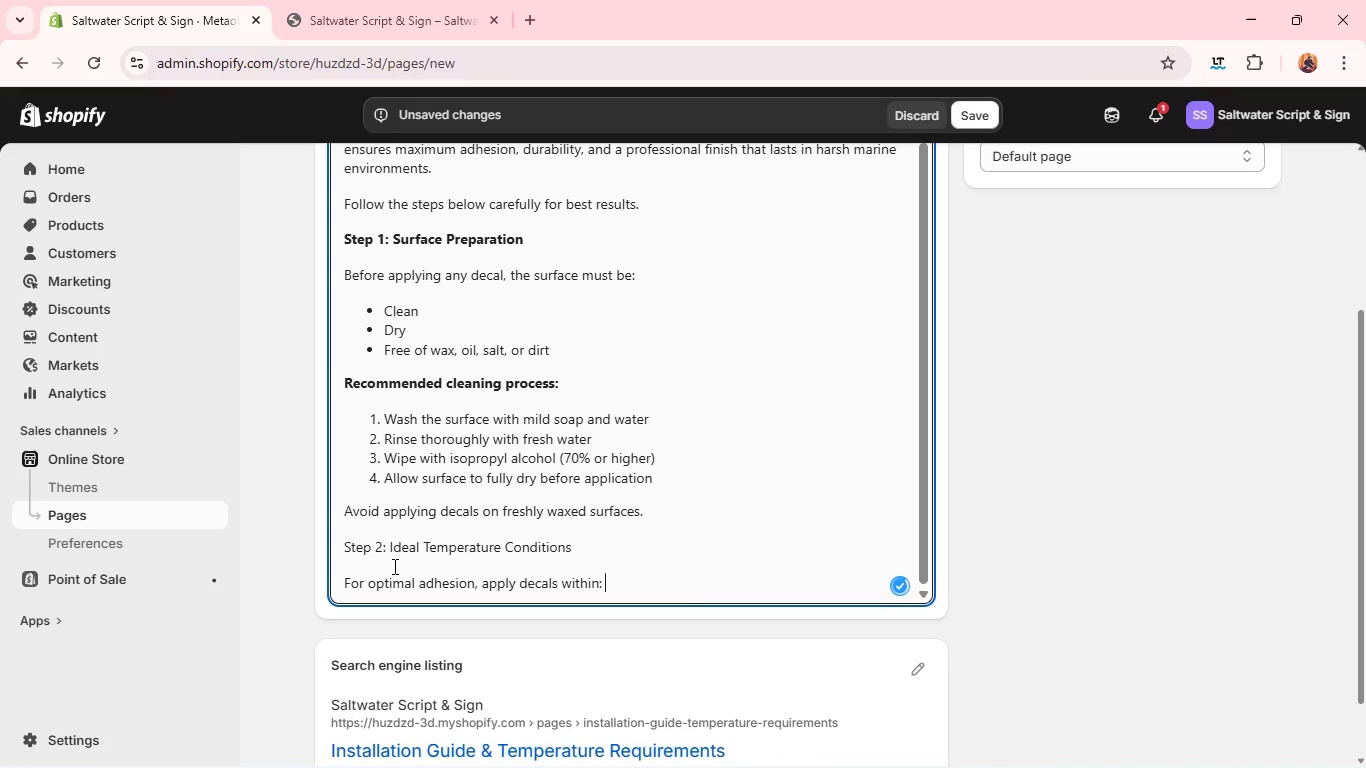 
key(Enter)
 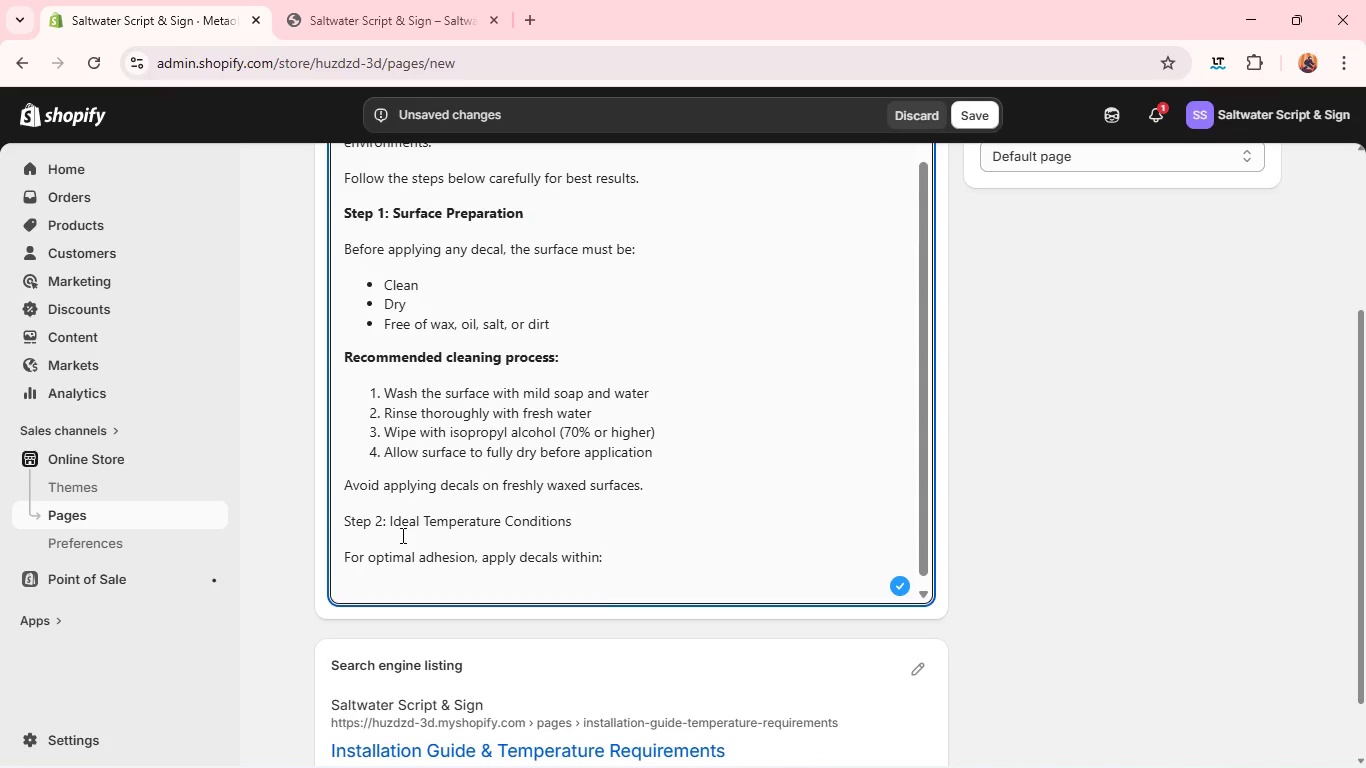 
double_click([401, 526])
 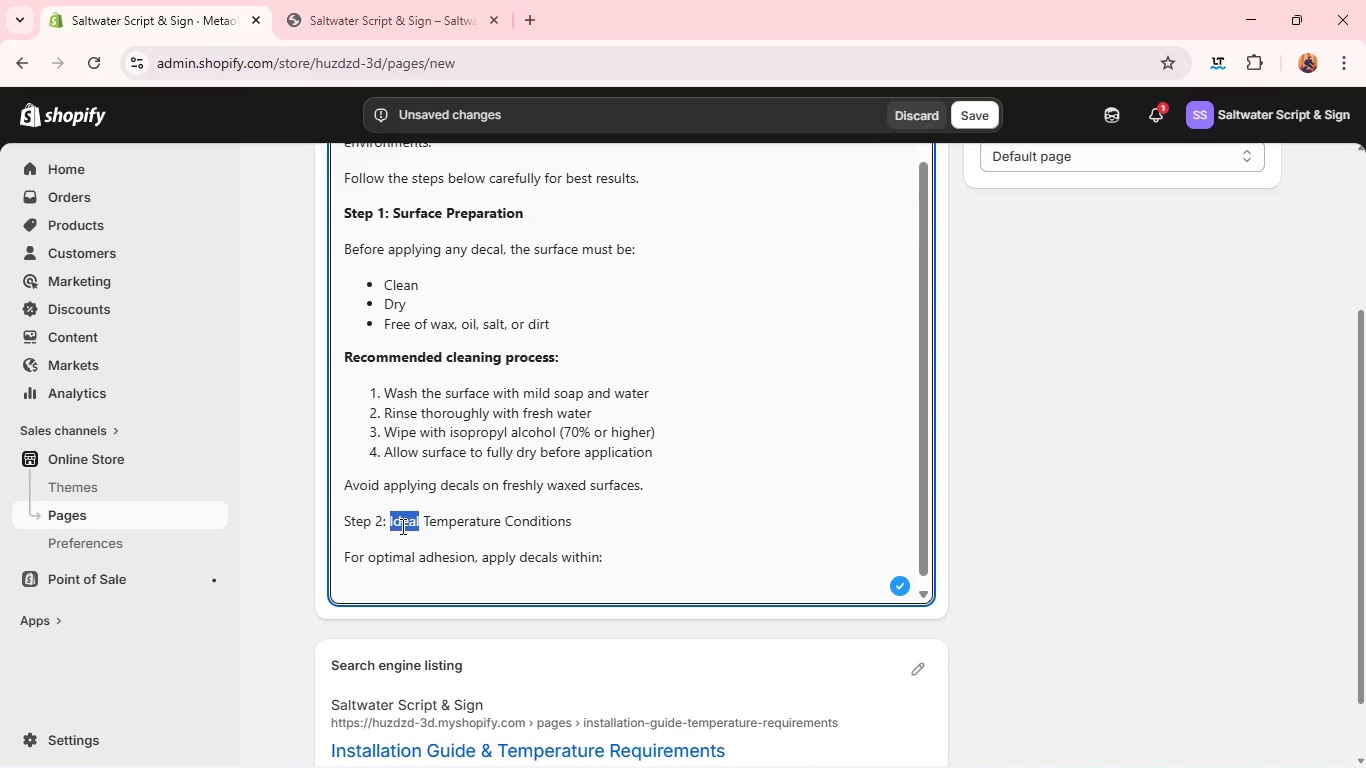 
triple_click([401, 526])
 